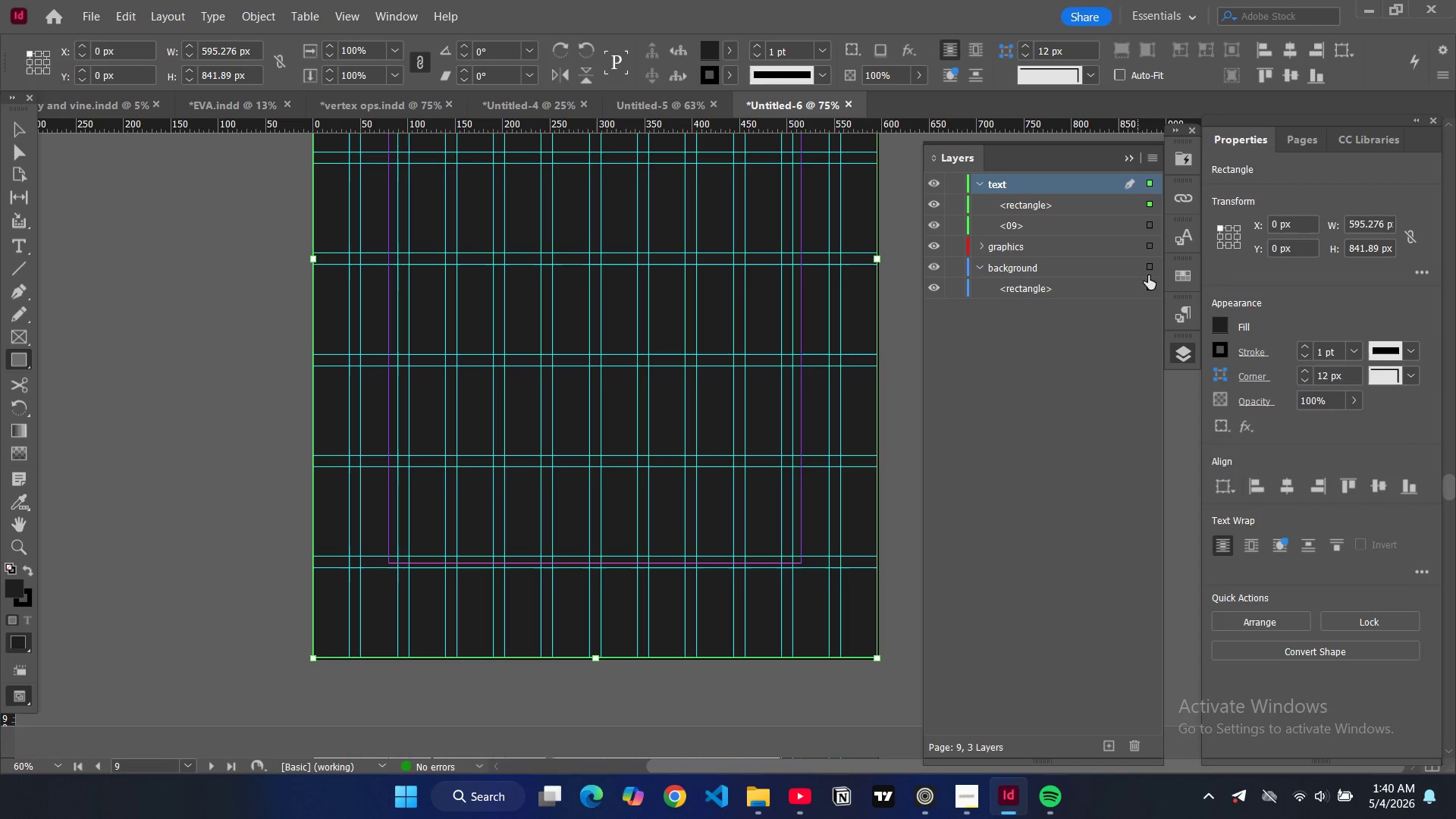 
left_click_drag(start_coordinate=[1094, 204], to_coordinate=[1087, 296])
 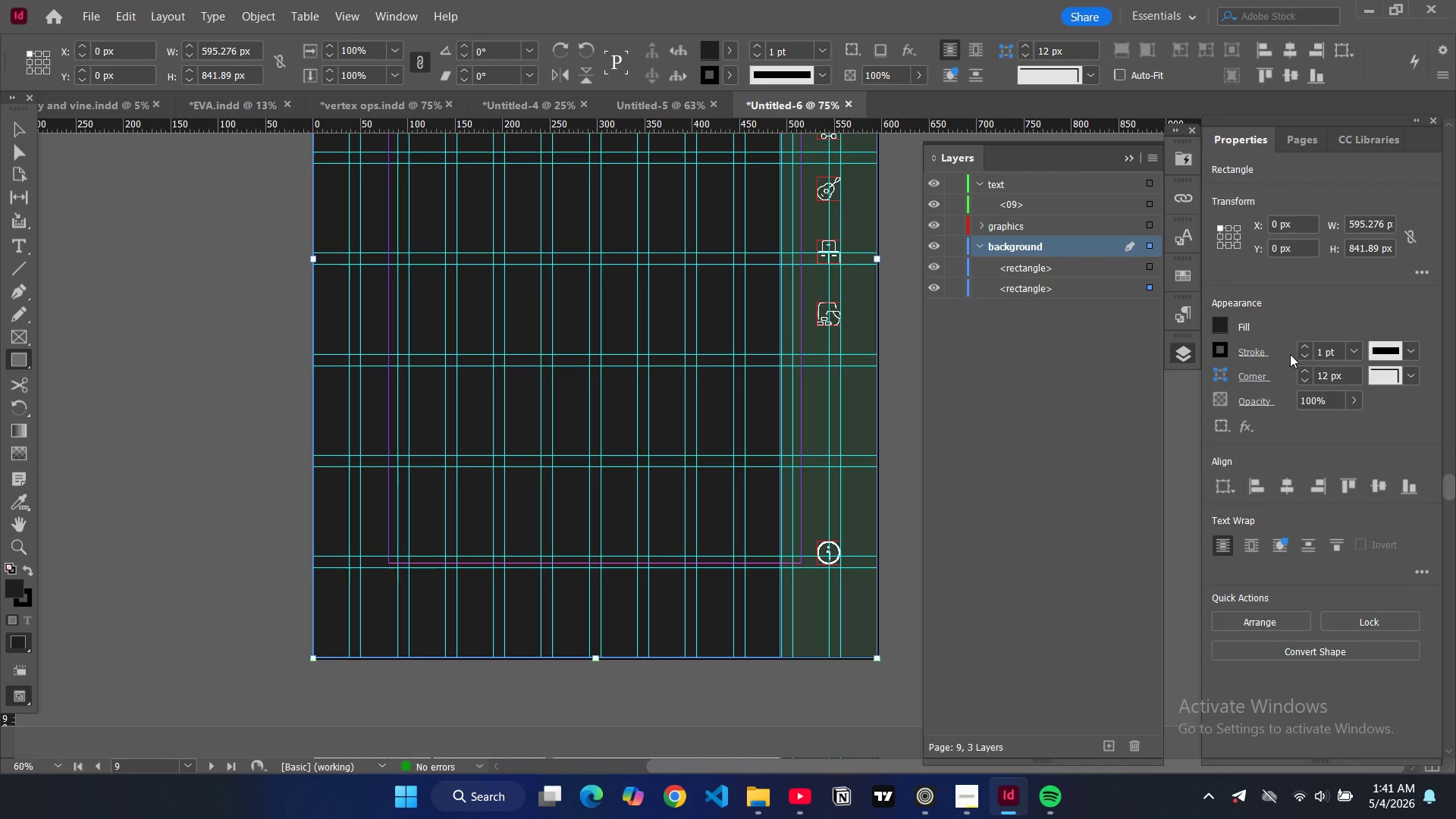 
left_click([1298, 355])
 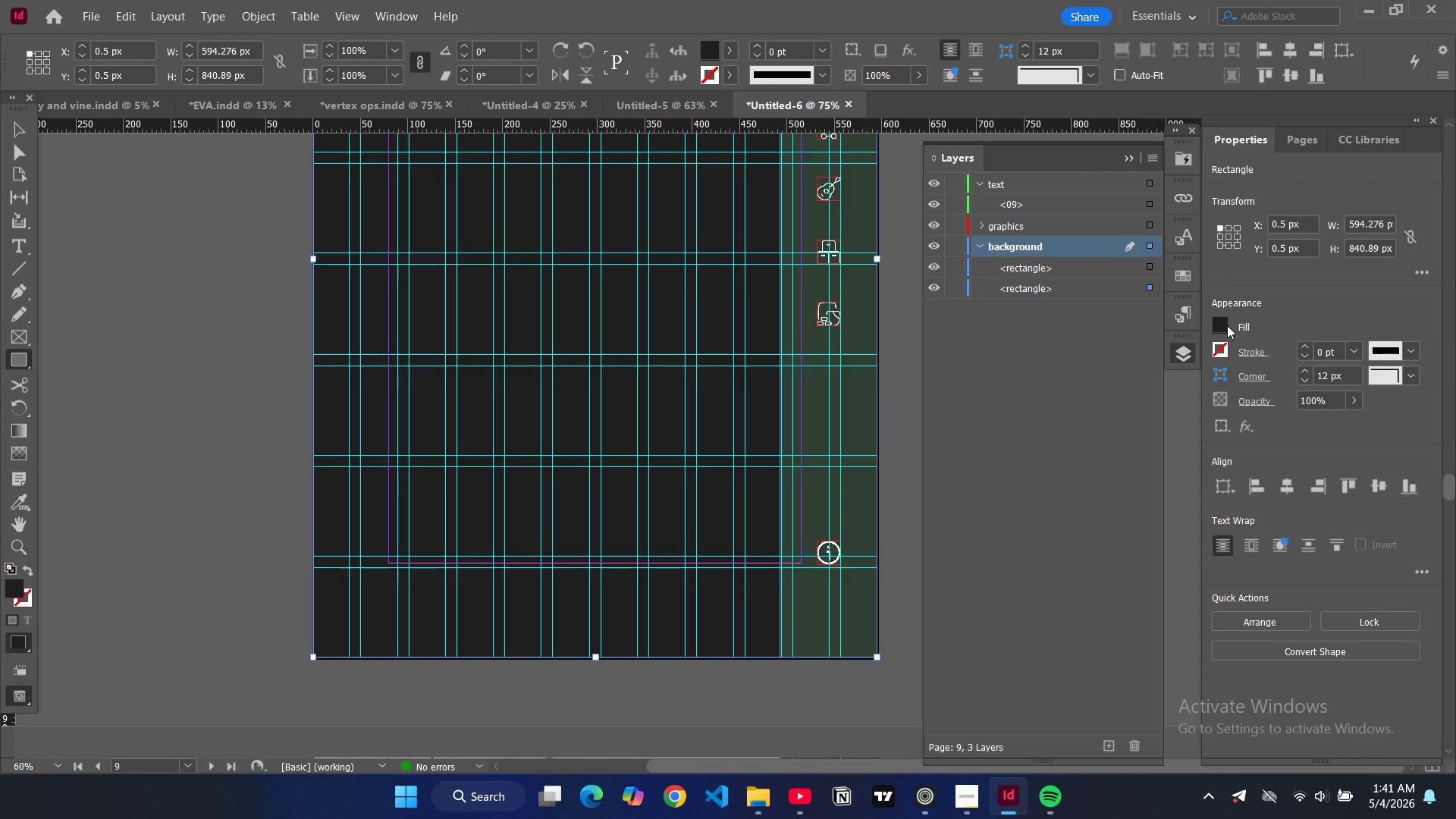 
double_click([1227, 325])
 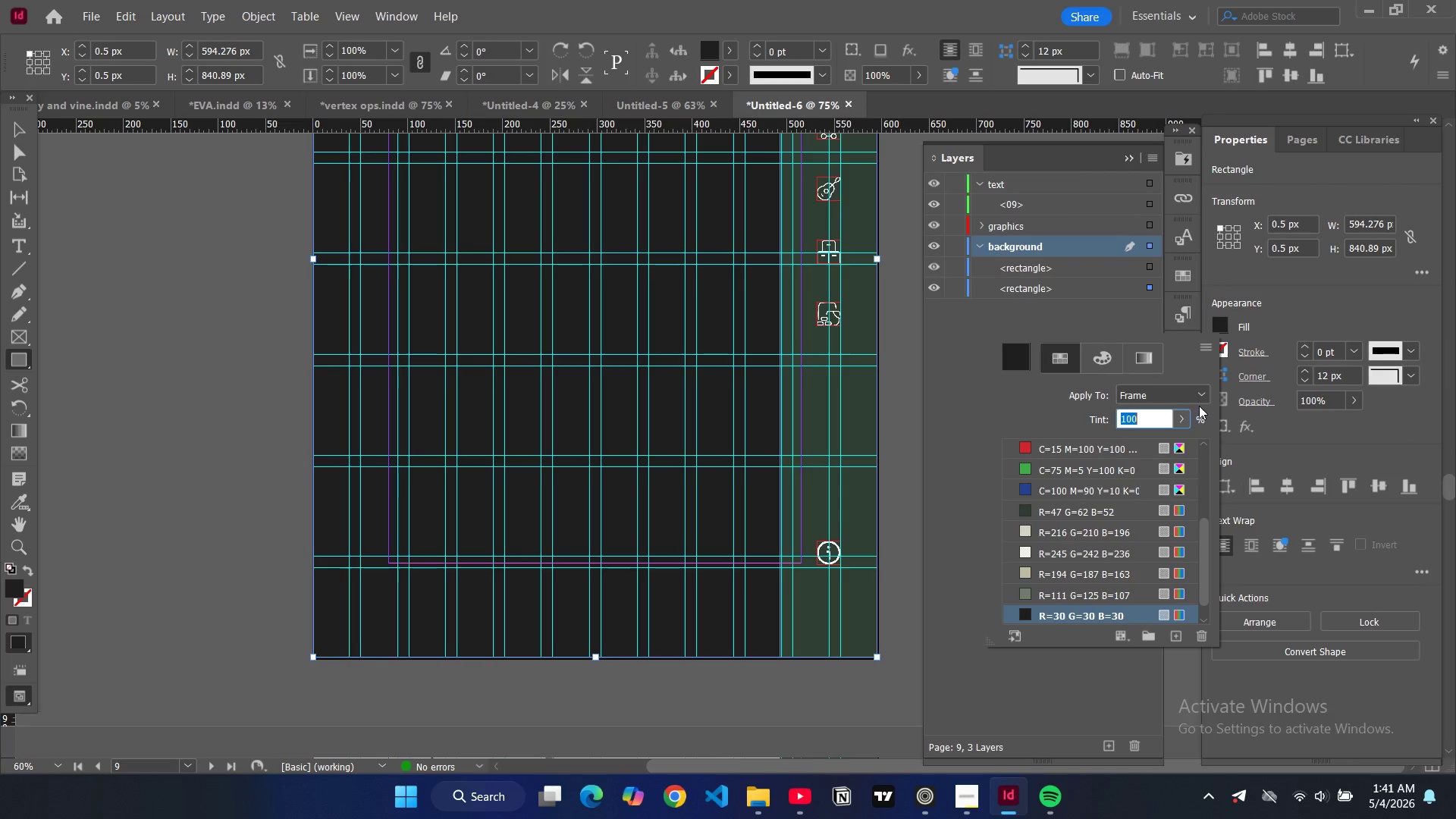 
scroll: coordinate [1042, 504], scroll_direction: down, amount: 5.0
 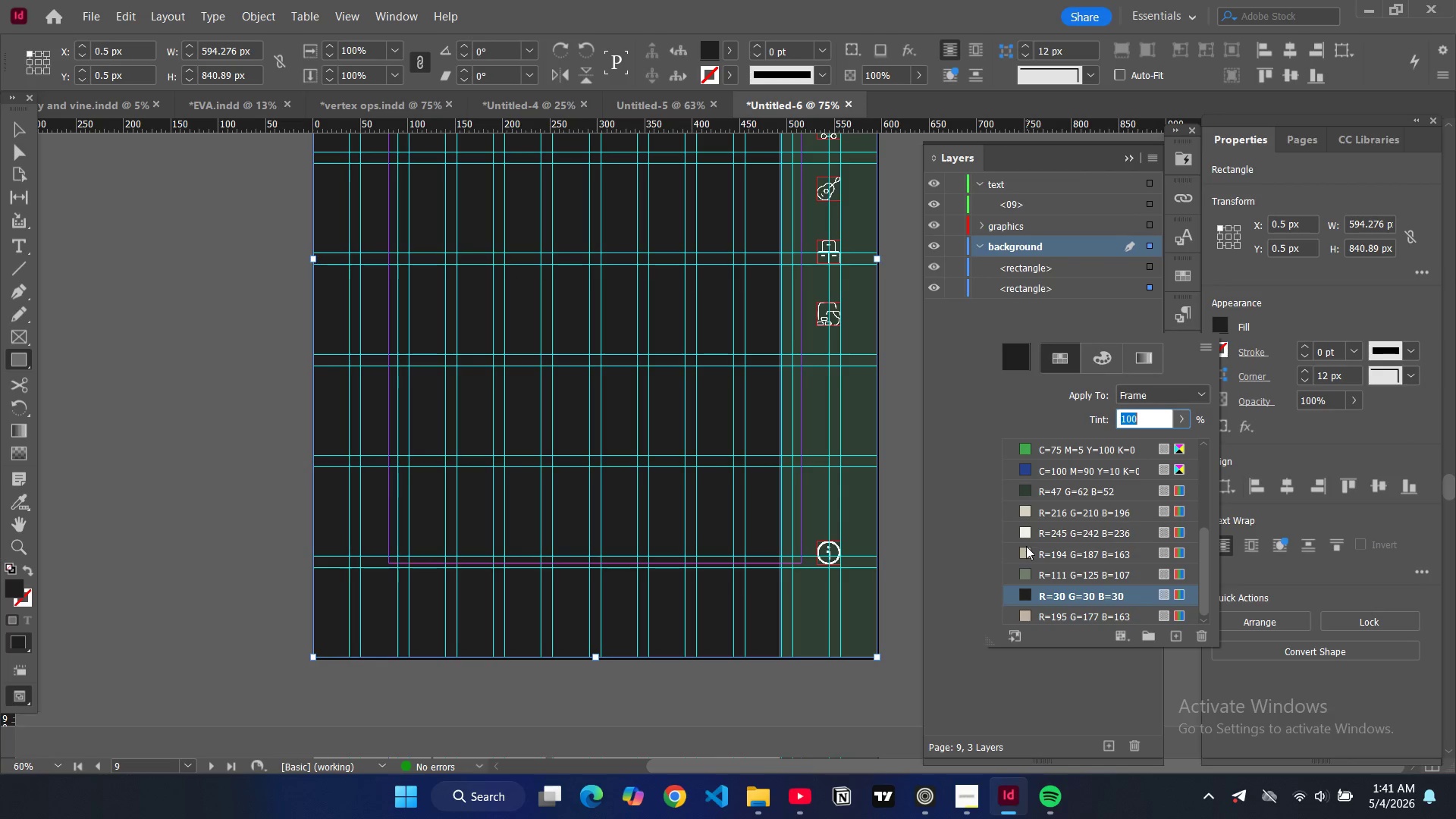 
left_click([1026, 551])
 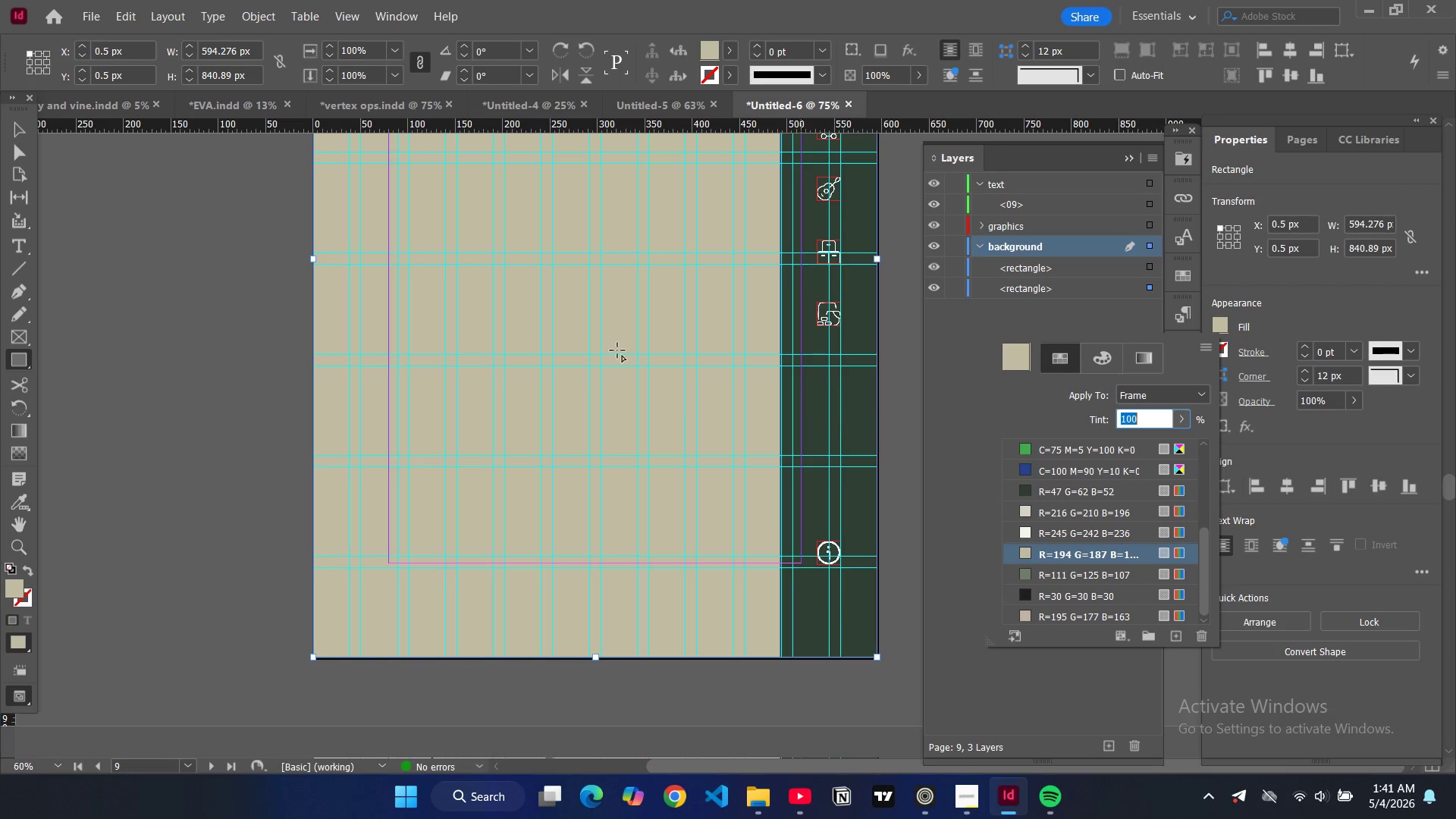 
left_click([16, 135])
 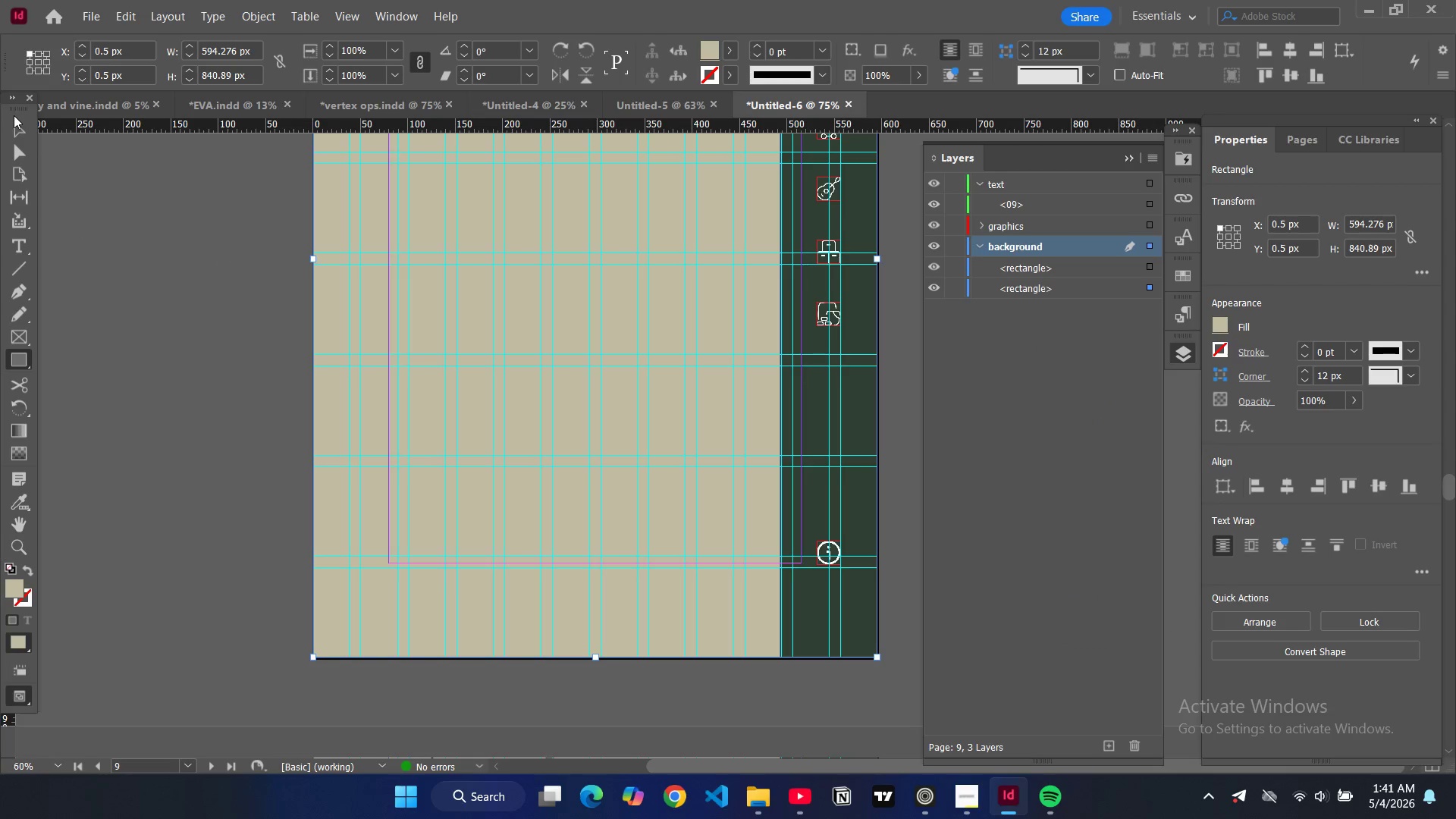 
left_click([17, 119])
 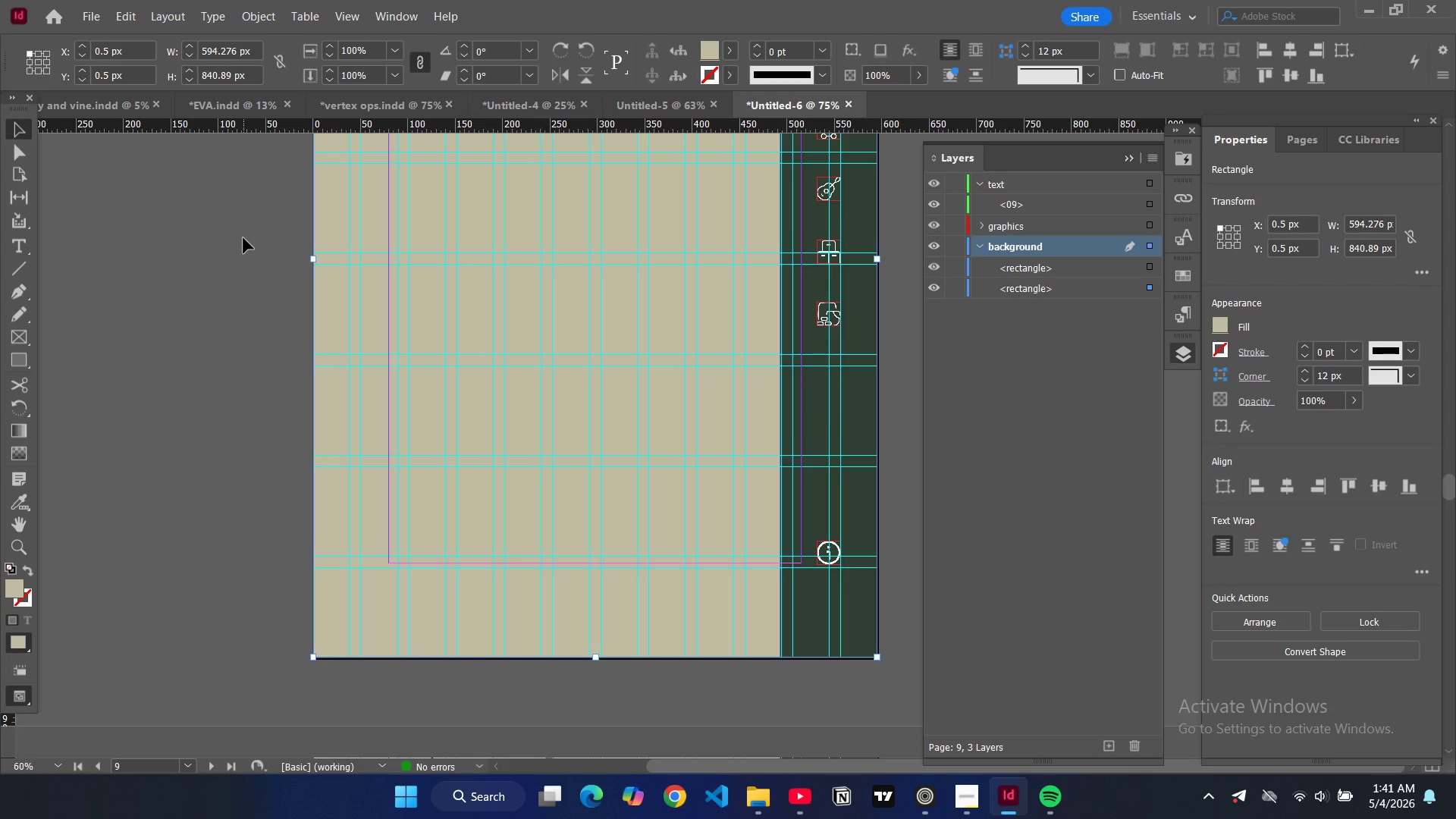 
scroll: coordinate [243, 238], scroll_direction: up, amount: 16.0
 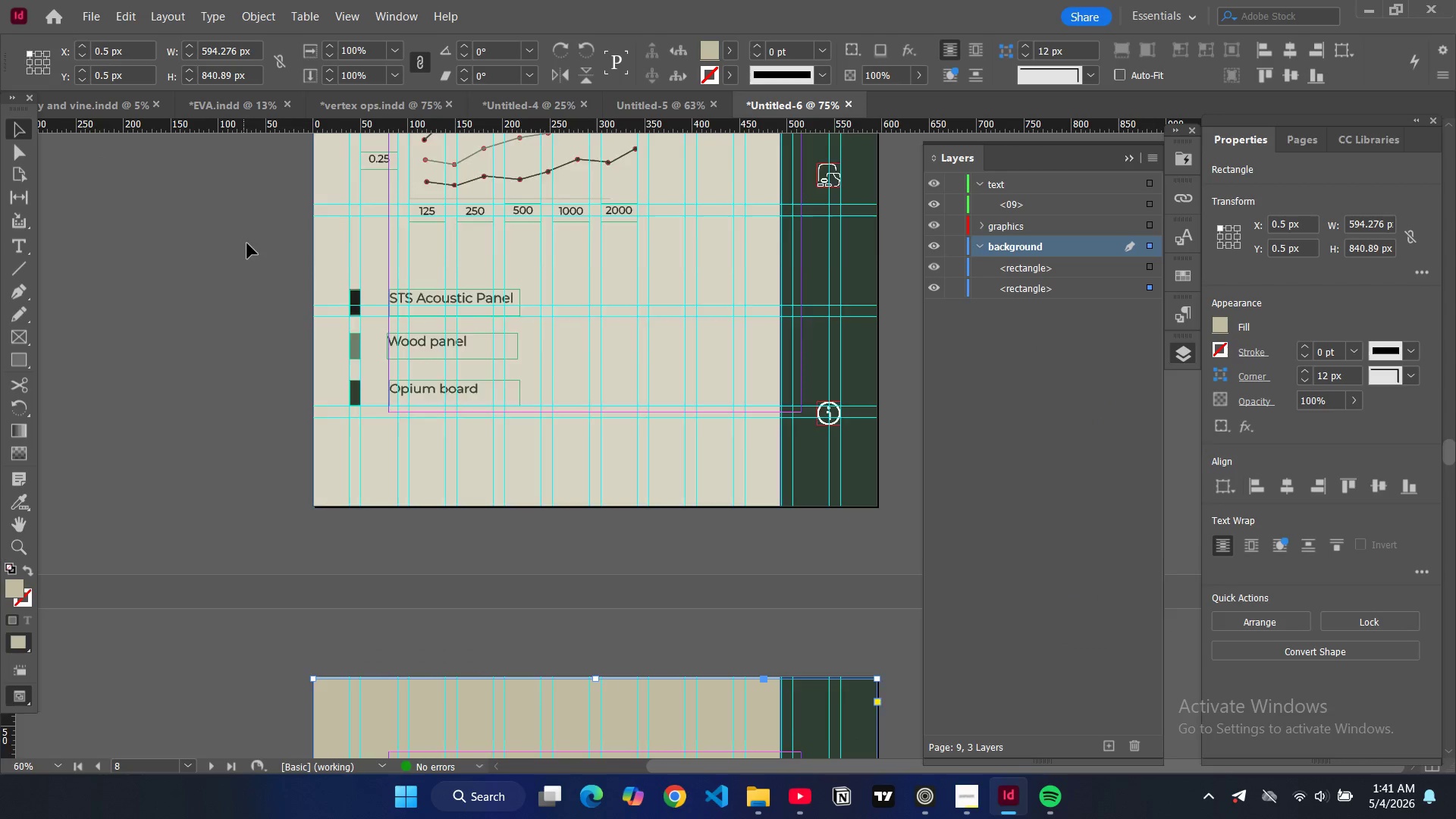 
scroll: coordinate [253, 247], scroll_direction: down, amount: 4.0
 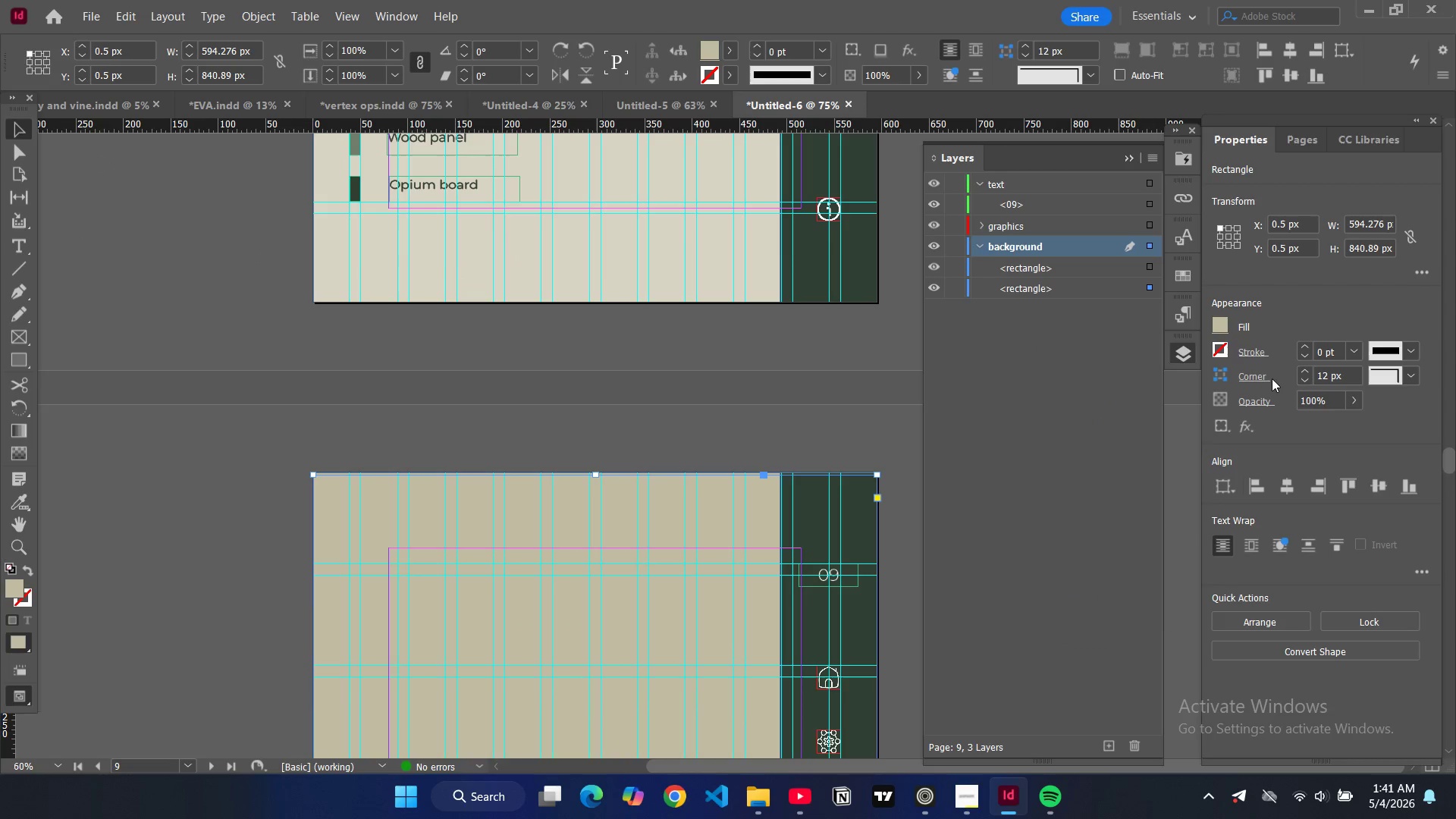 
left_click([1218, 325])
 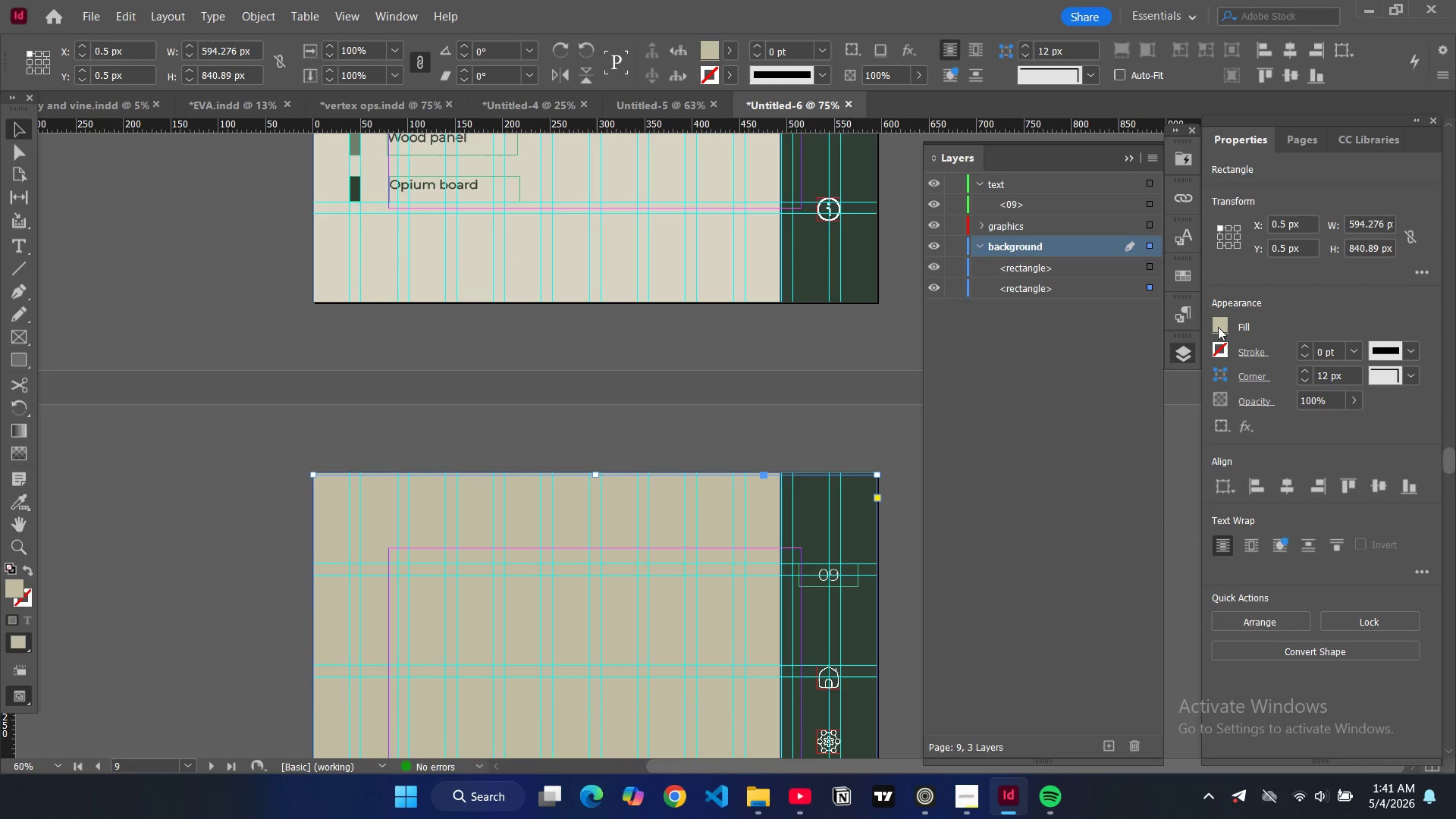 
left_click([1218, 327])
 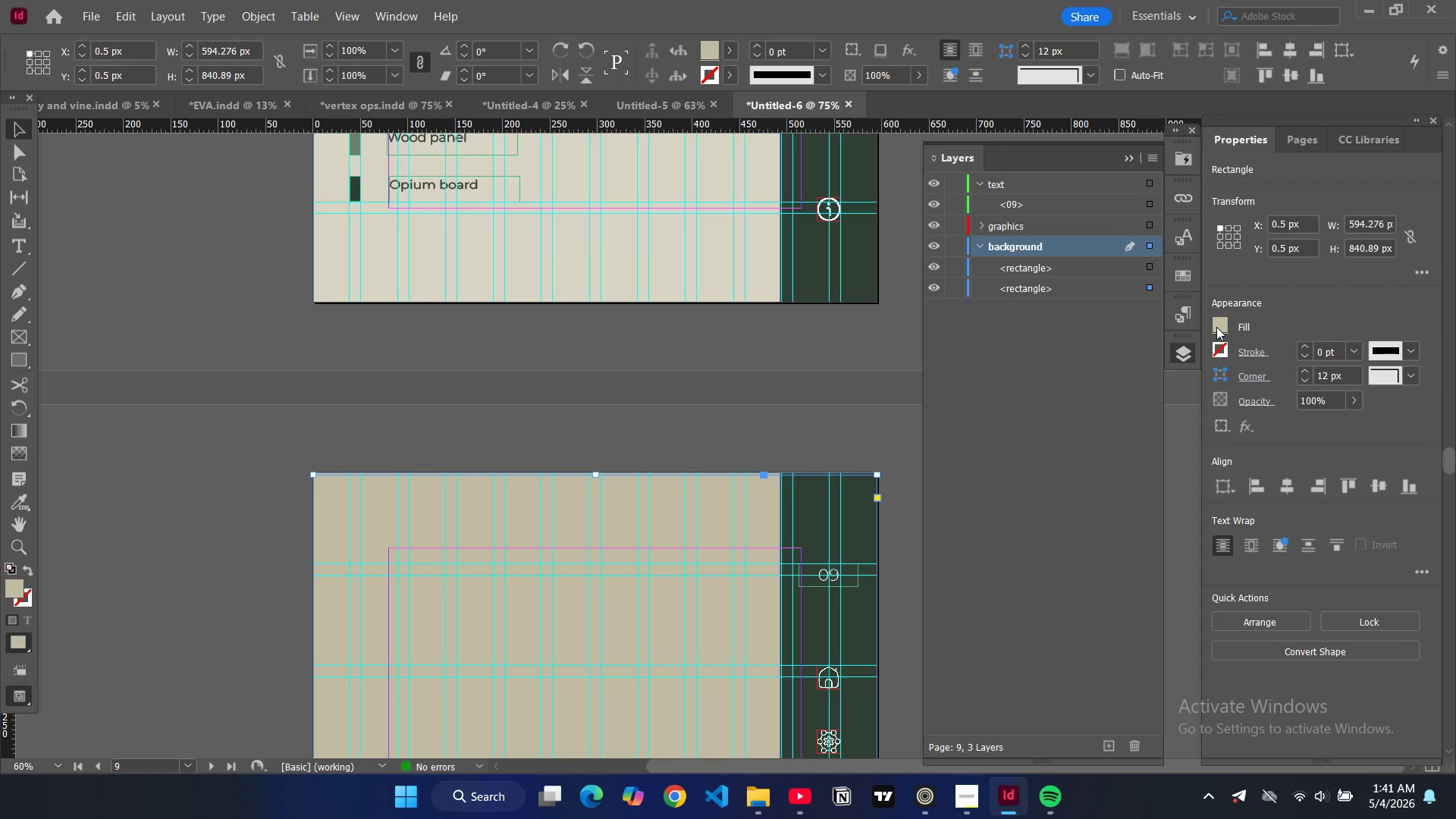 
left_click([1216, 327])
 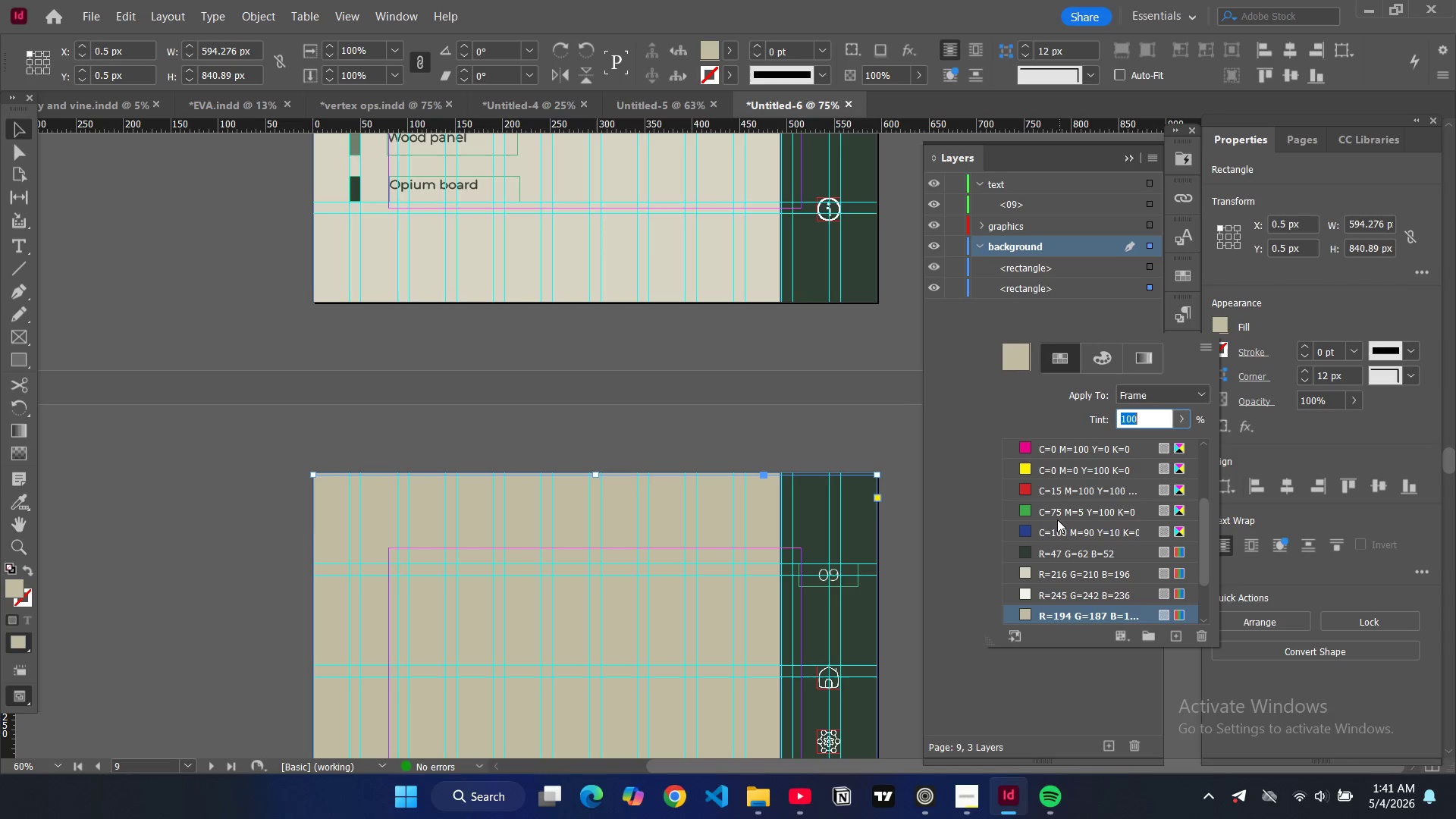 
scroll: coordinate [1057, 534], scroll_direction: down, amount: 8.0
 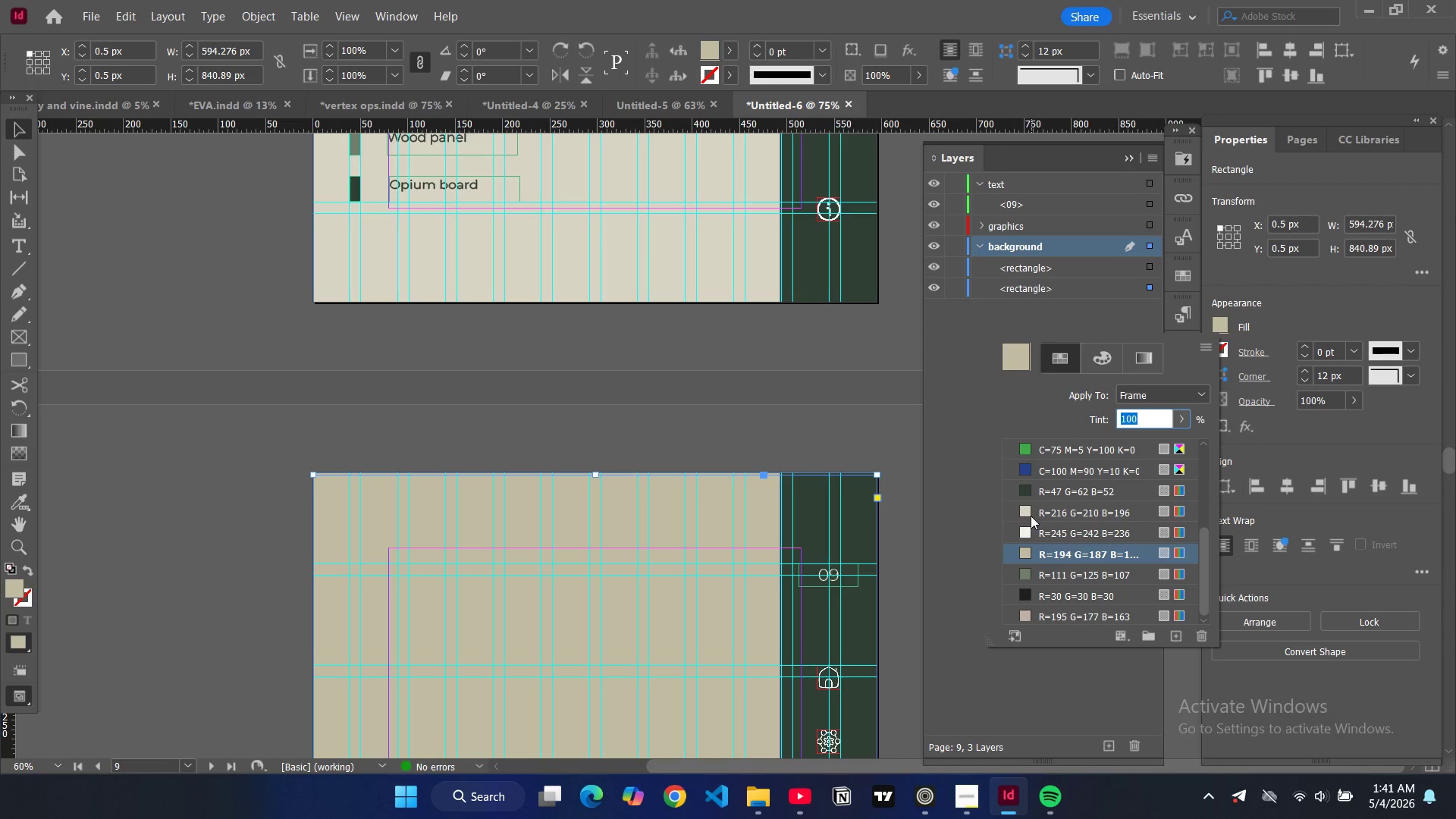 
left_click([1028, 513])
 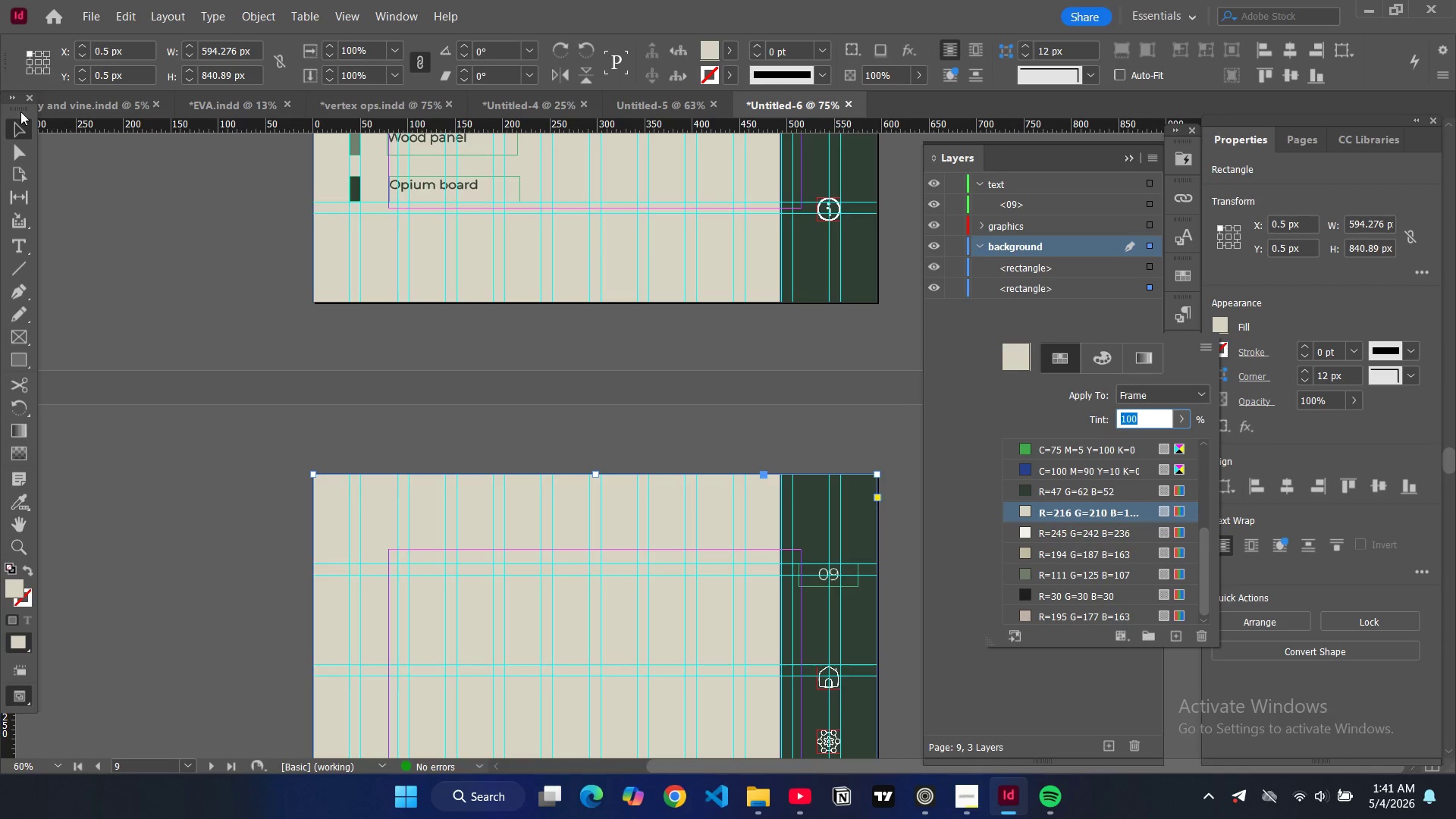 
left_click([58, 167])
 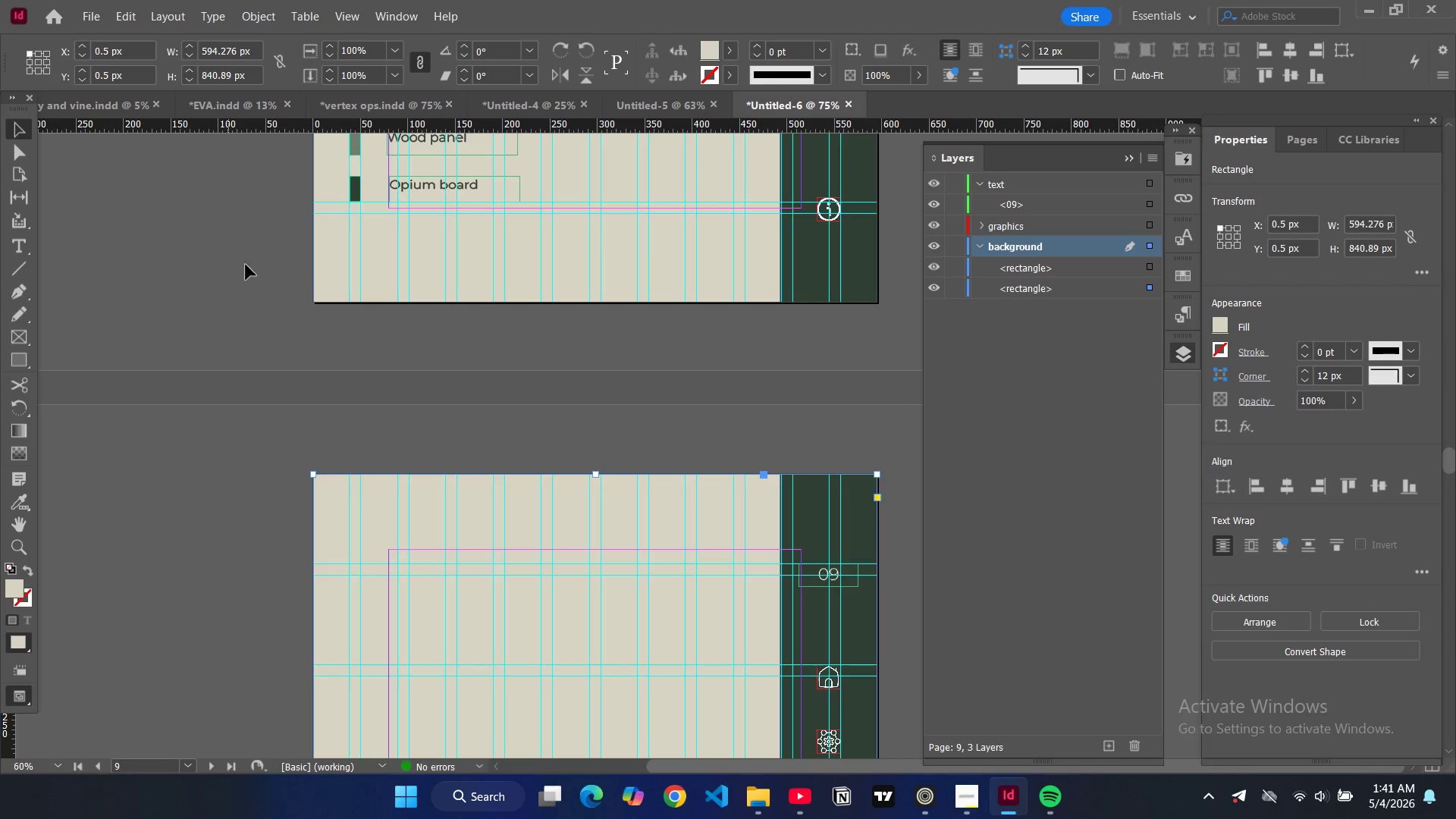 
scroll: coordinate [466, 236], scroll_direction: up, amount: 11.0
 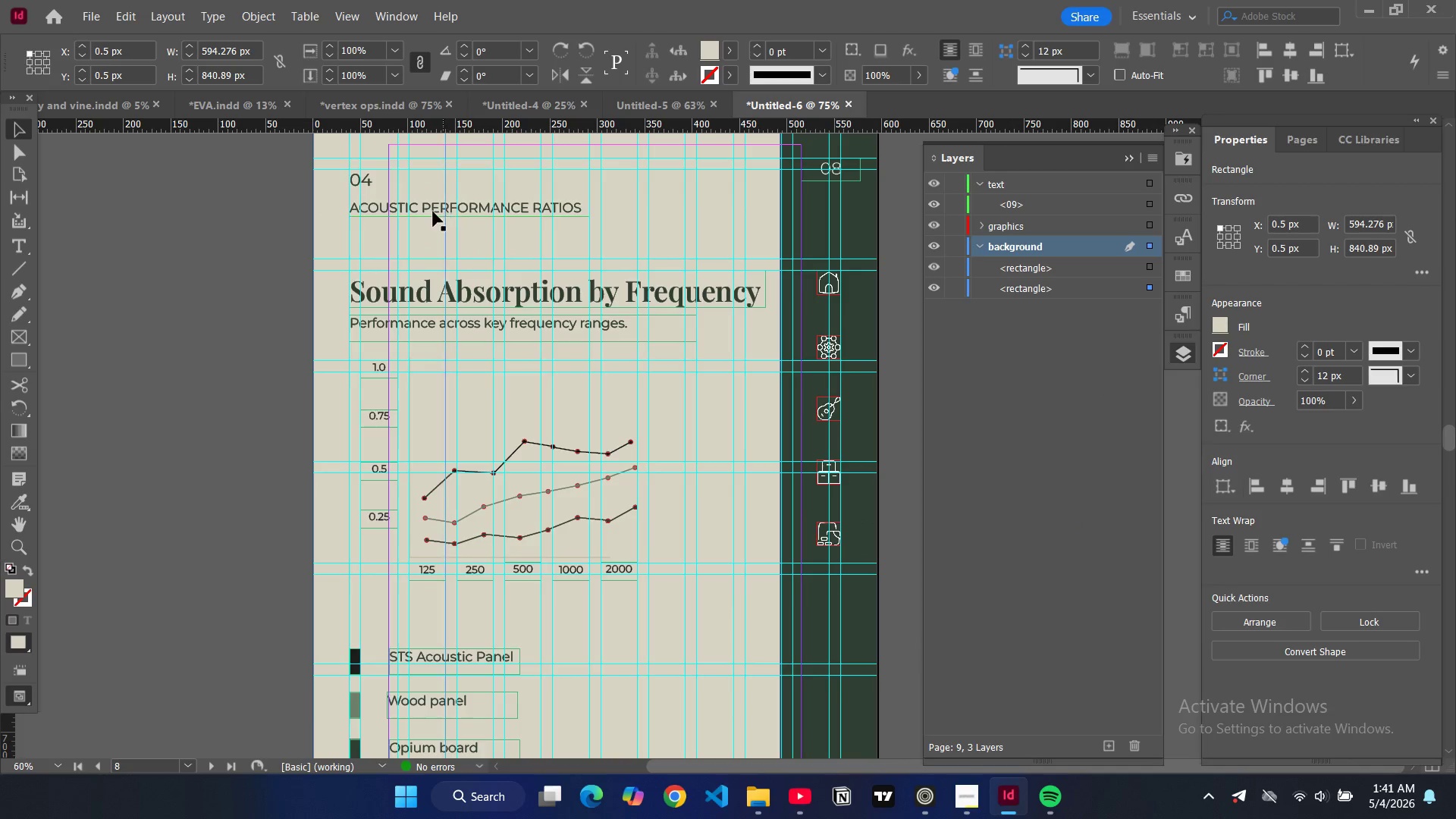 
left_click([433, 212])
 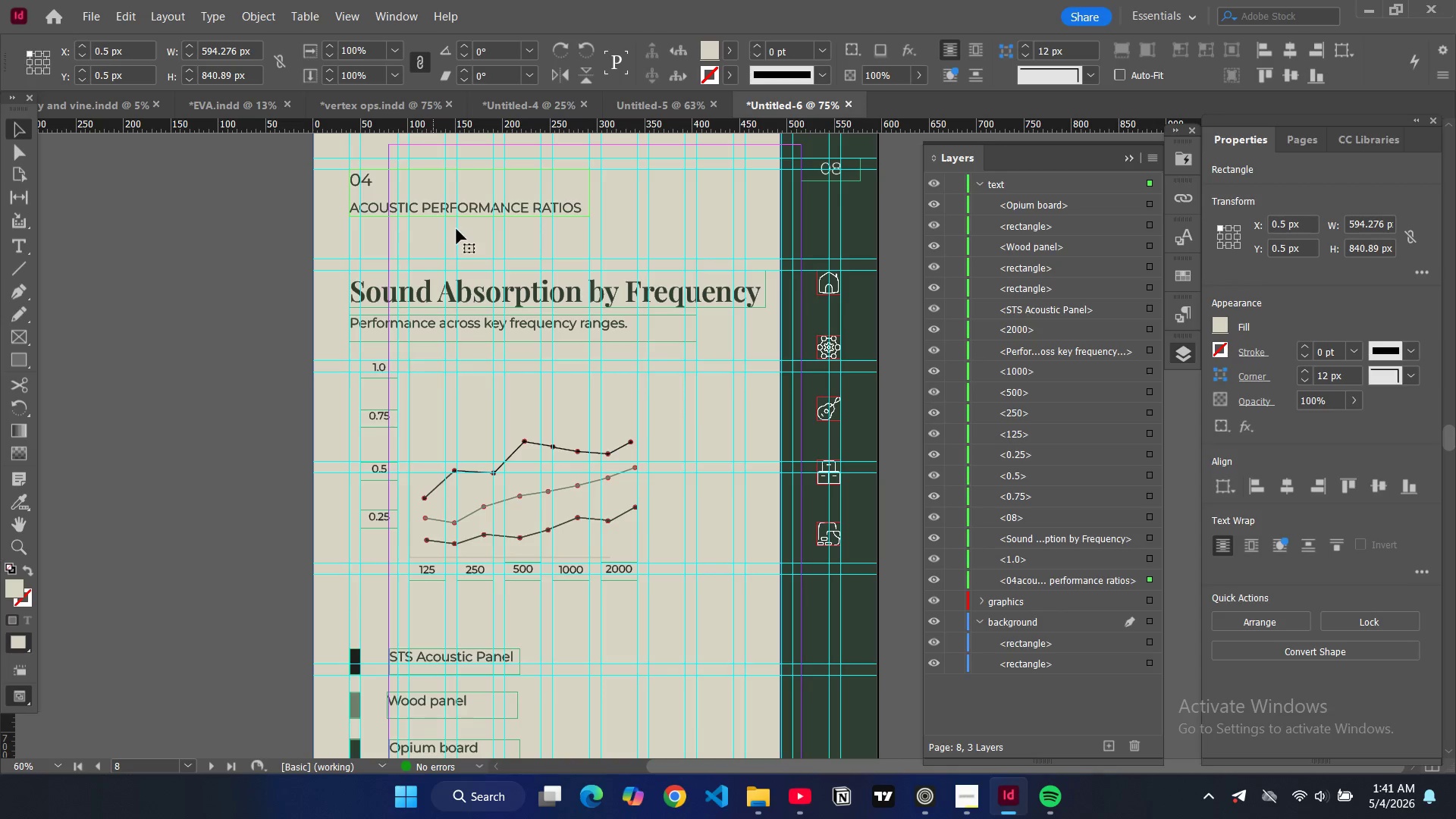 
key(Control+C)
 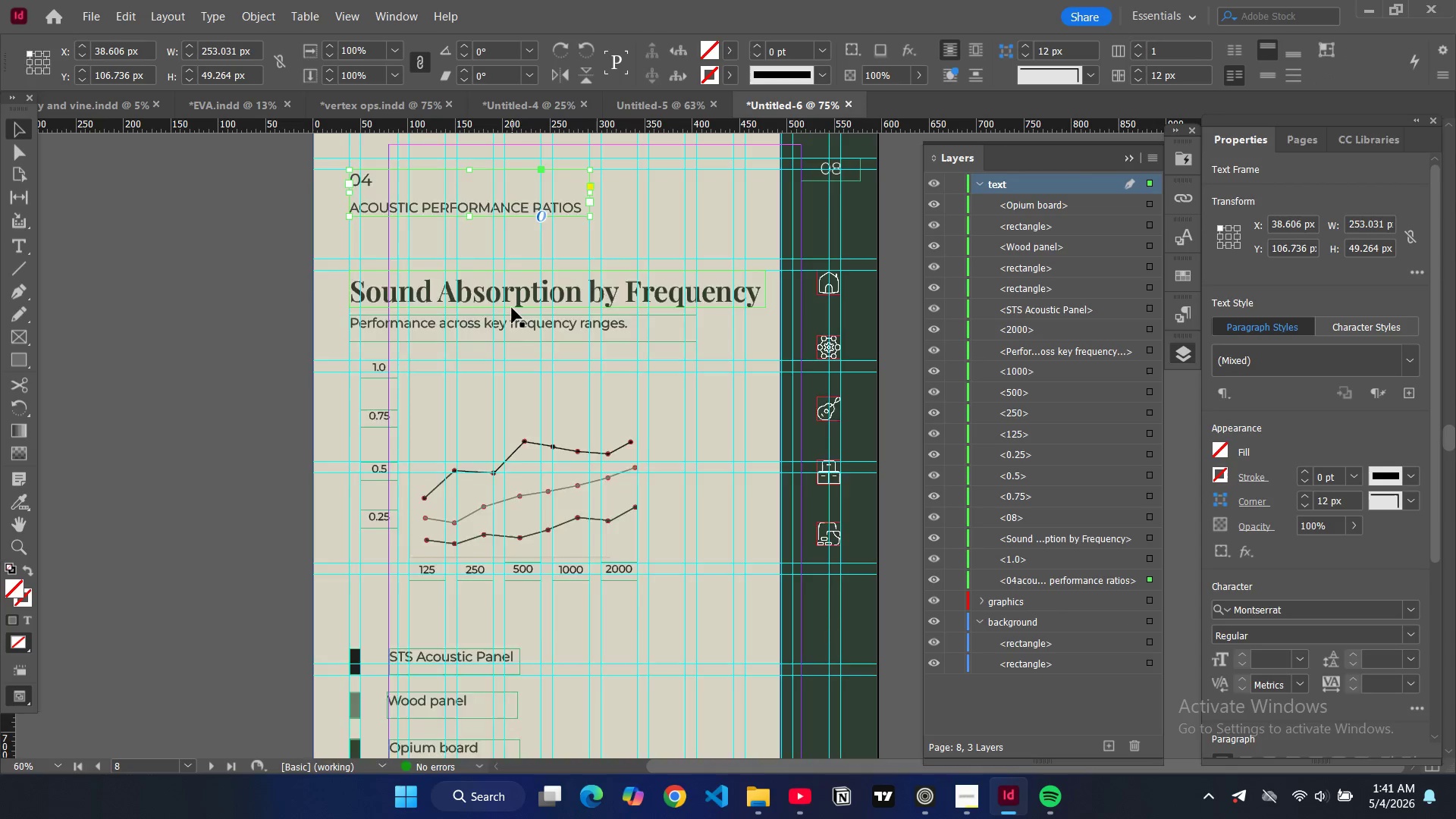 
scroll: coordinate [512, 306], scroll_direction: down, amount: 15.0
 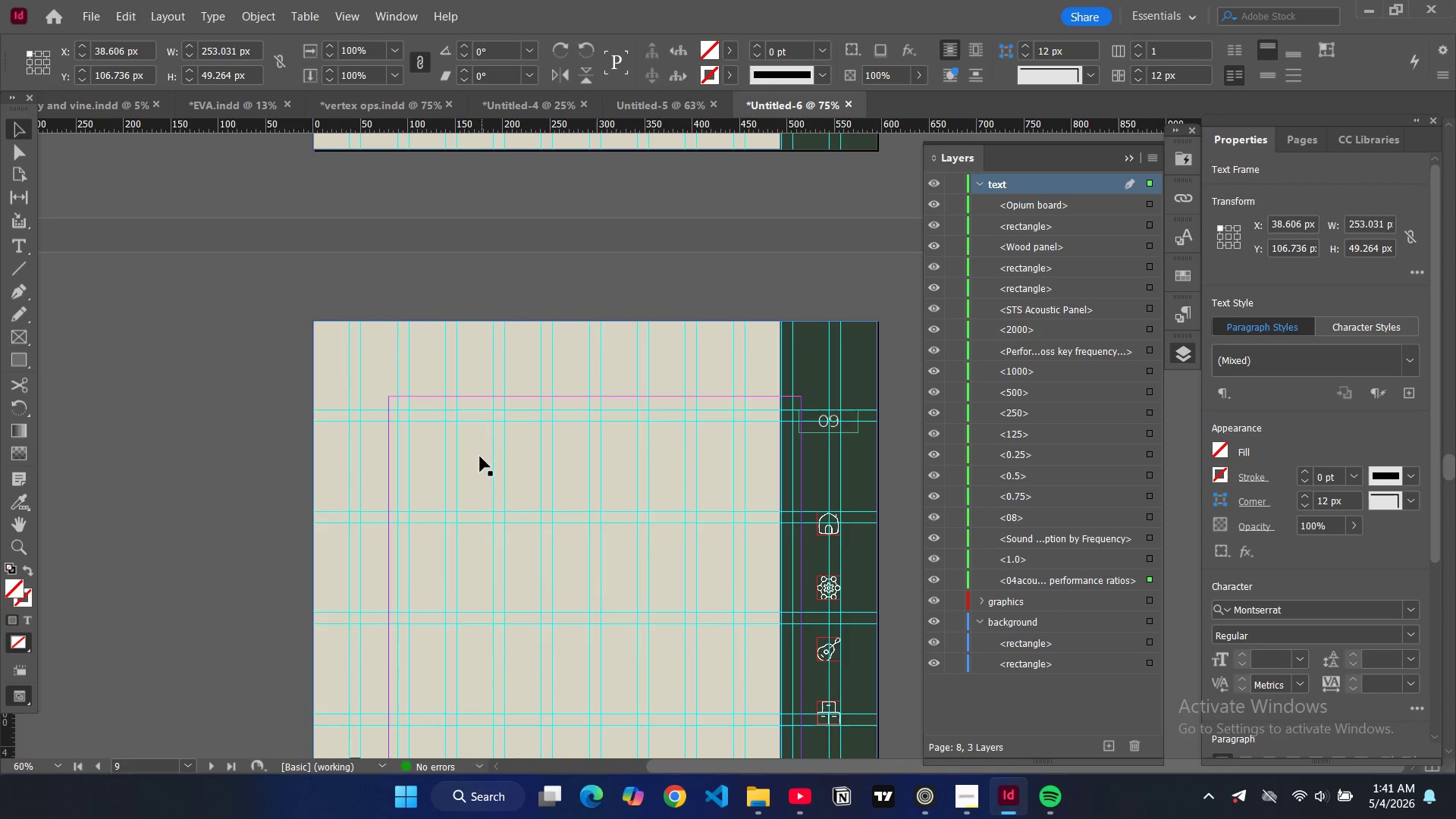 
left_click([480, 461])
 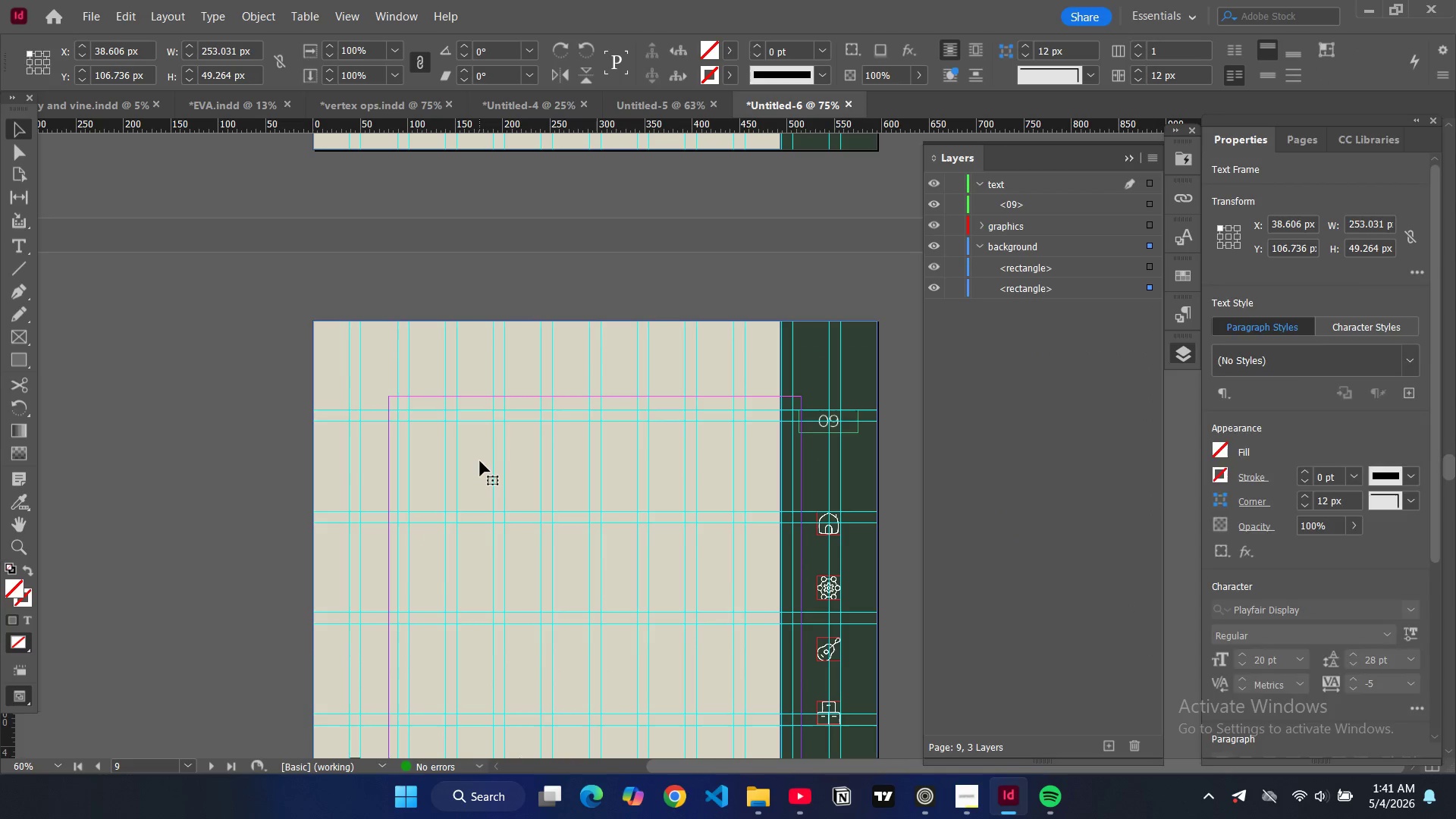 
key(Control+V)
 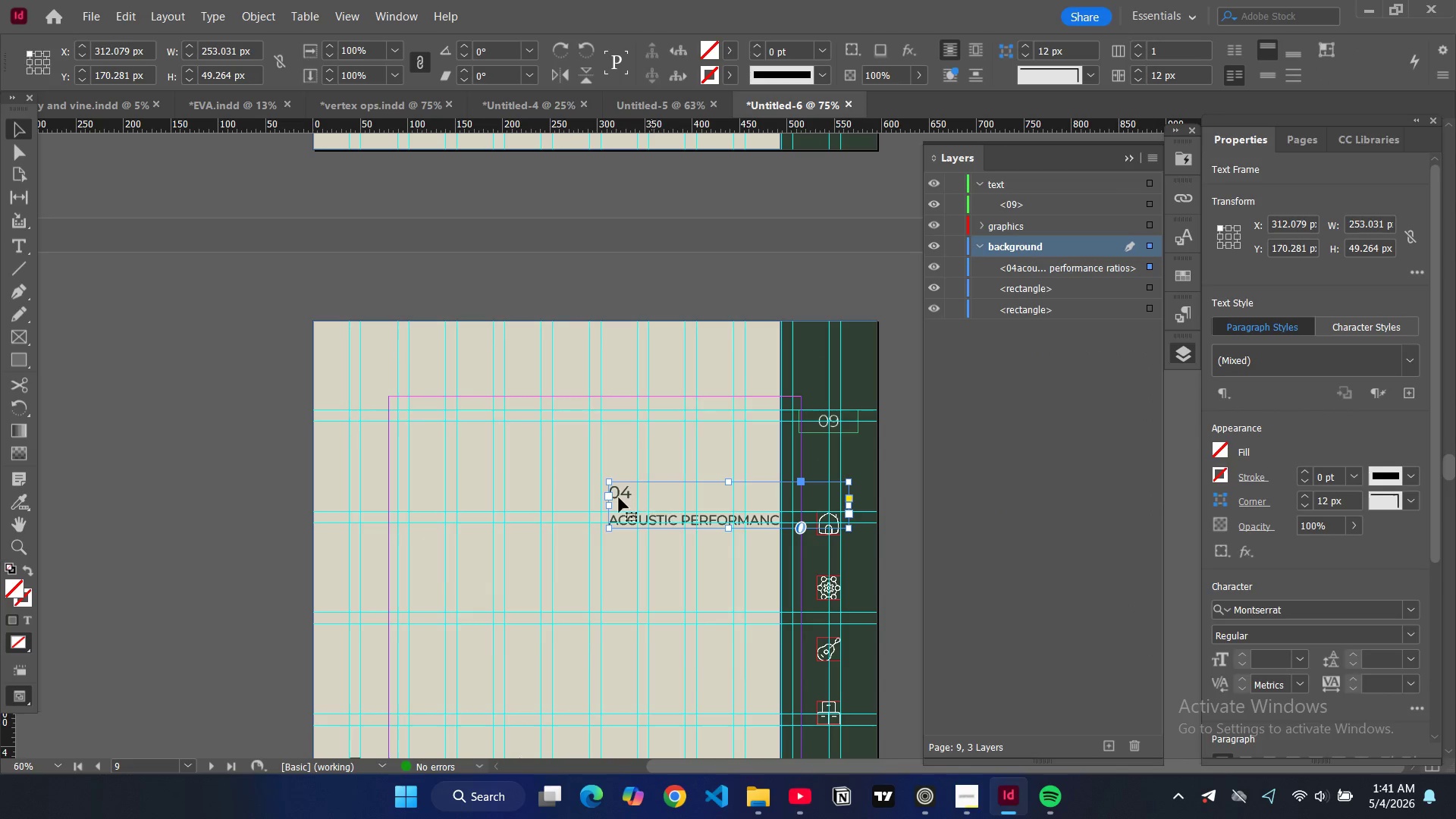 
left_click_drag(start_coordinate=[627, 483], to_coordinate=[366, 422])
 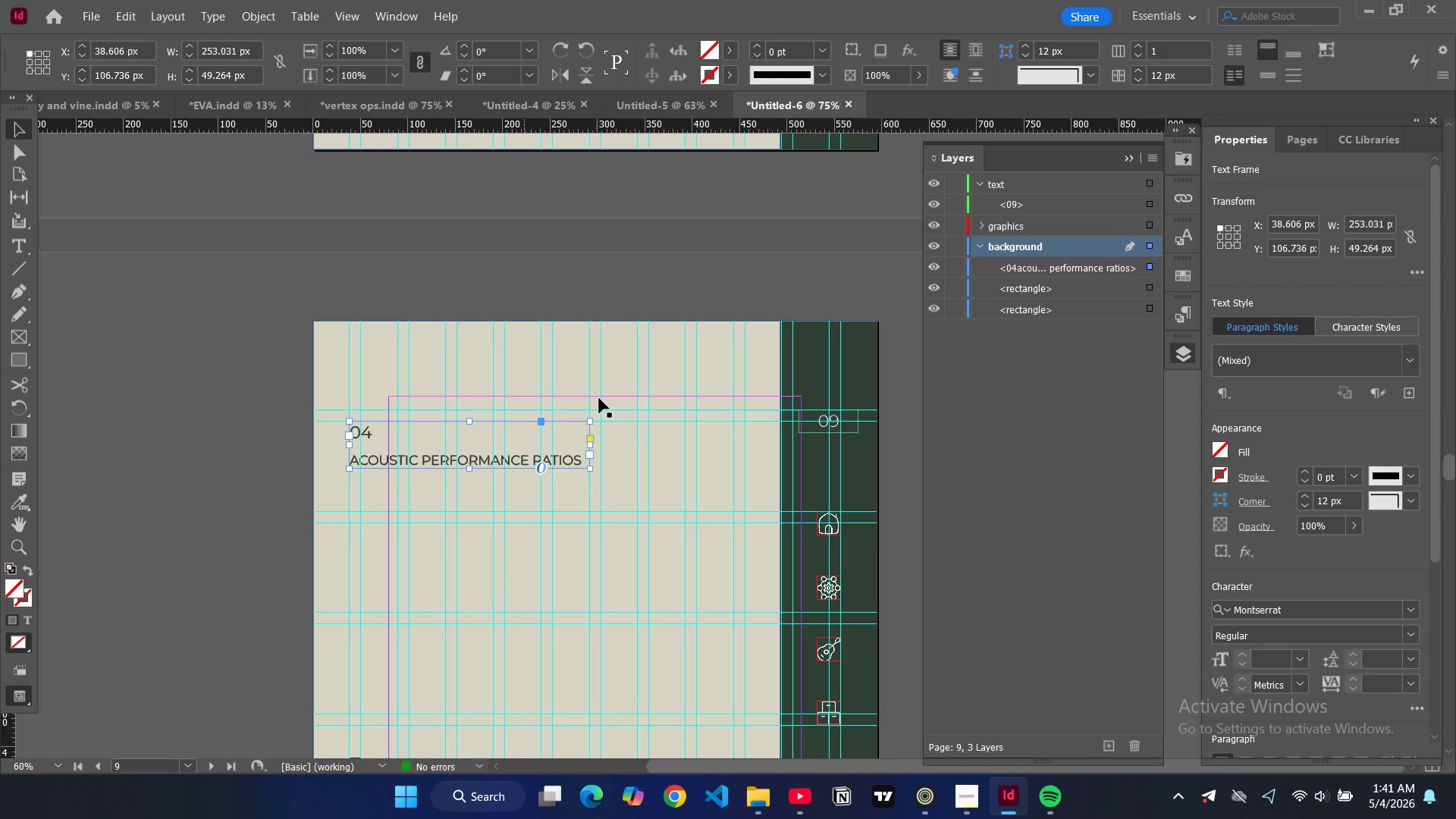 
scroll: coordinate [813, 334], scroll_direction: up, amount: 33.0
 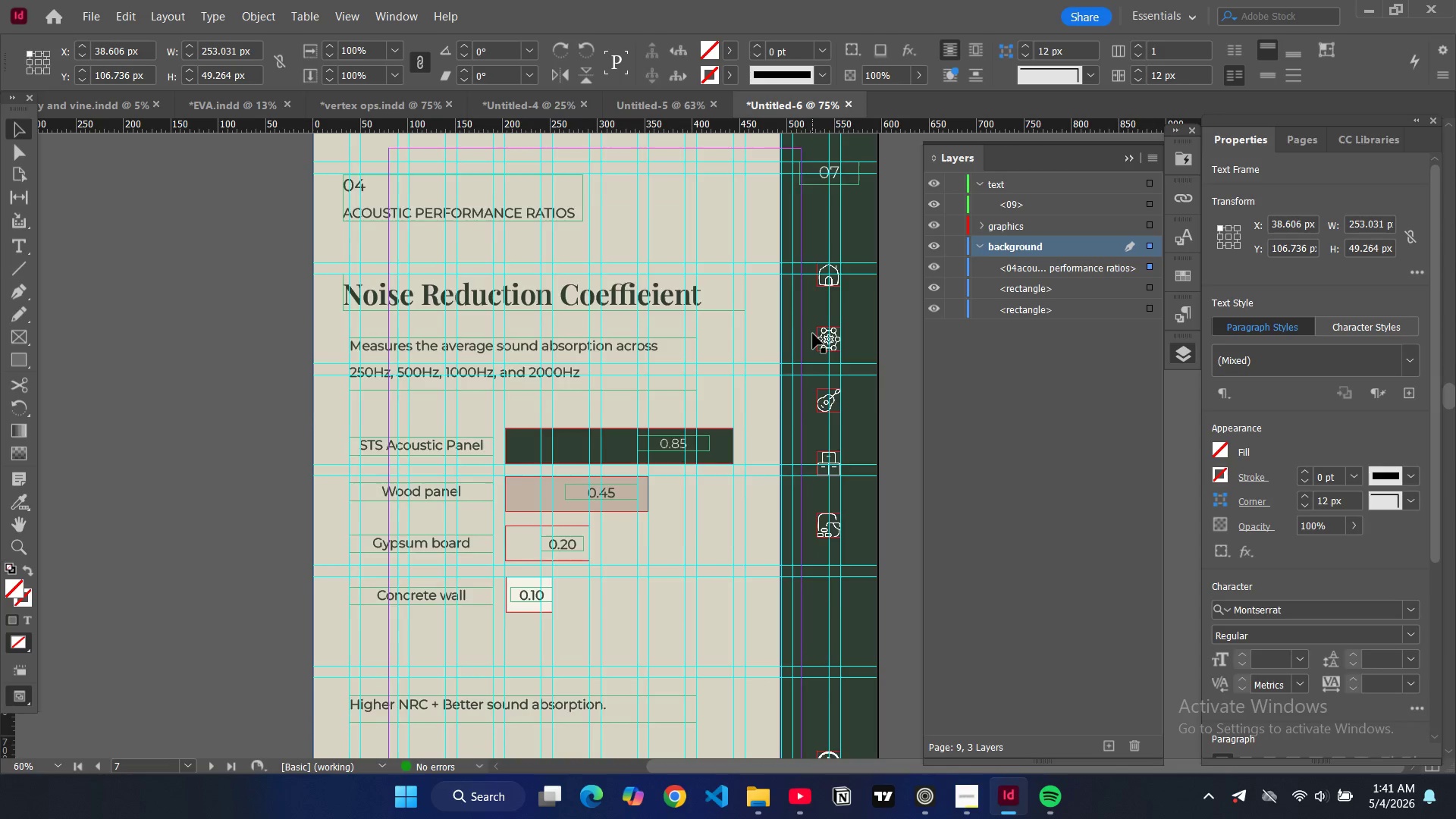 
scroll: coordinate [813, 334], scroll_direction: down, amount: 14.0
 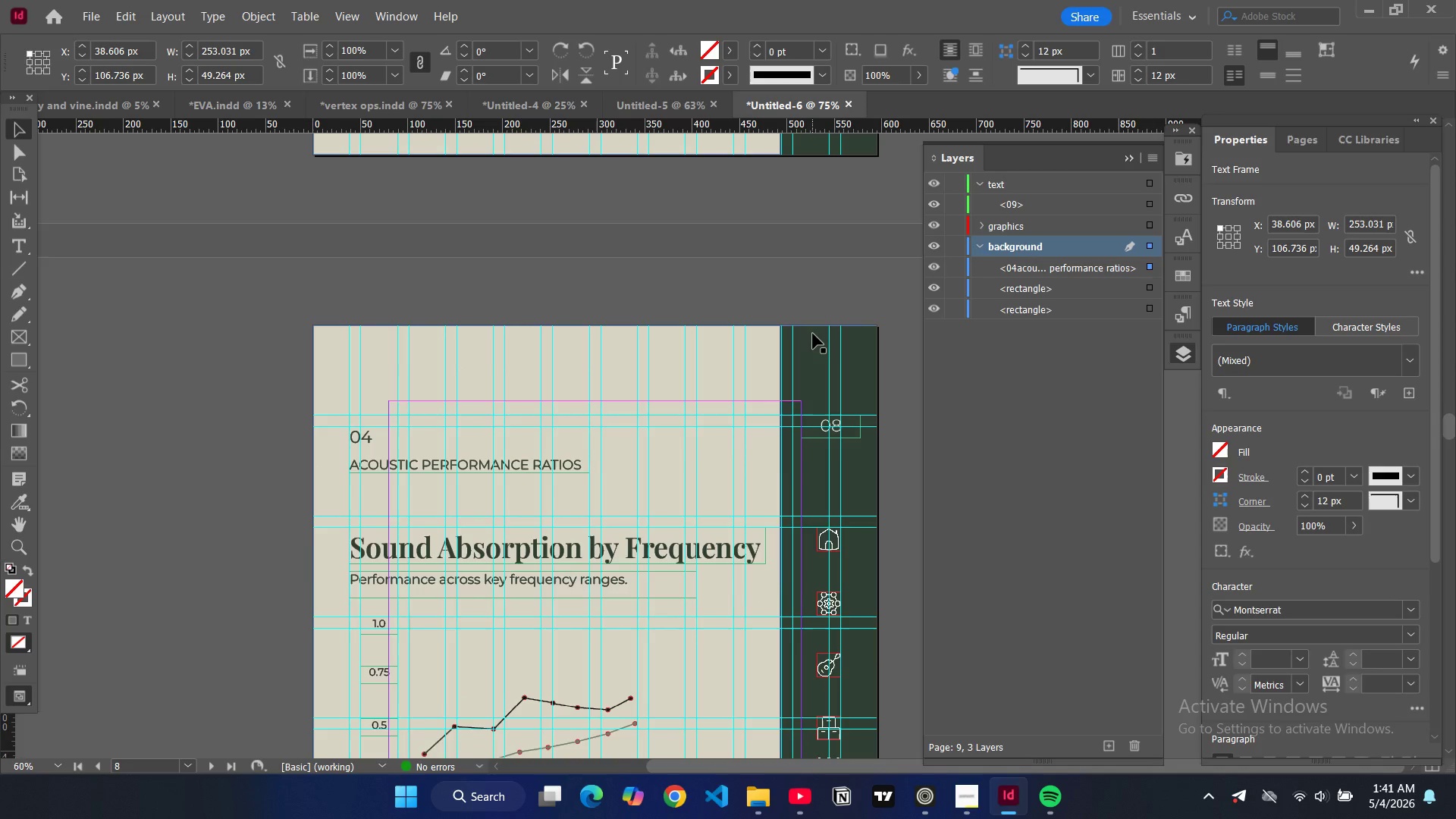 
wait(9.1)
 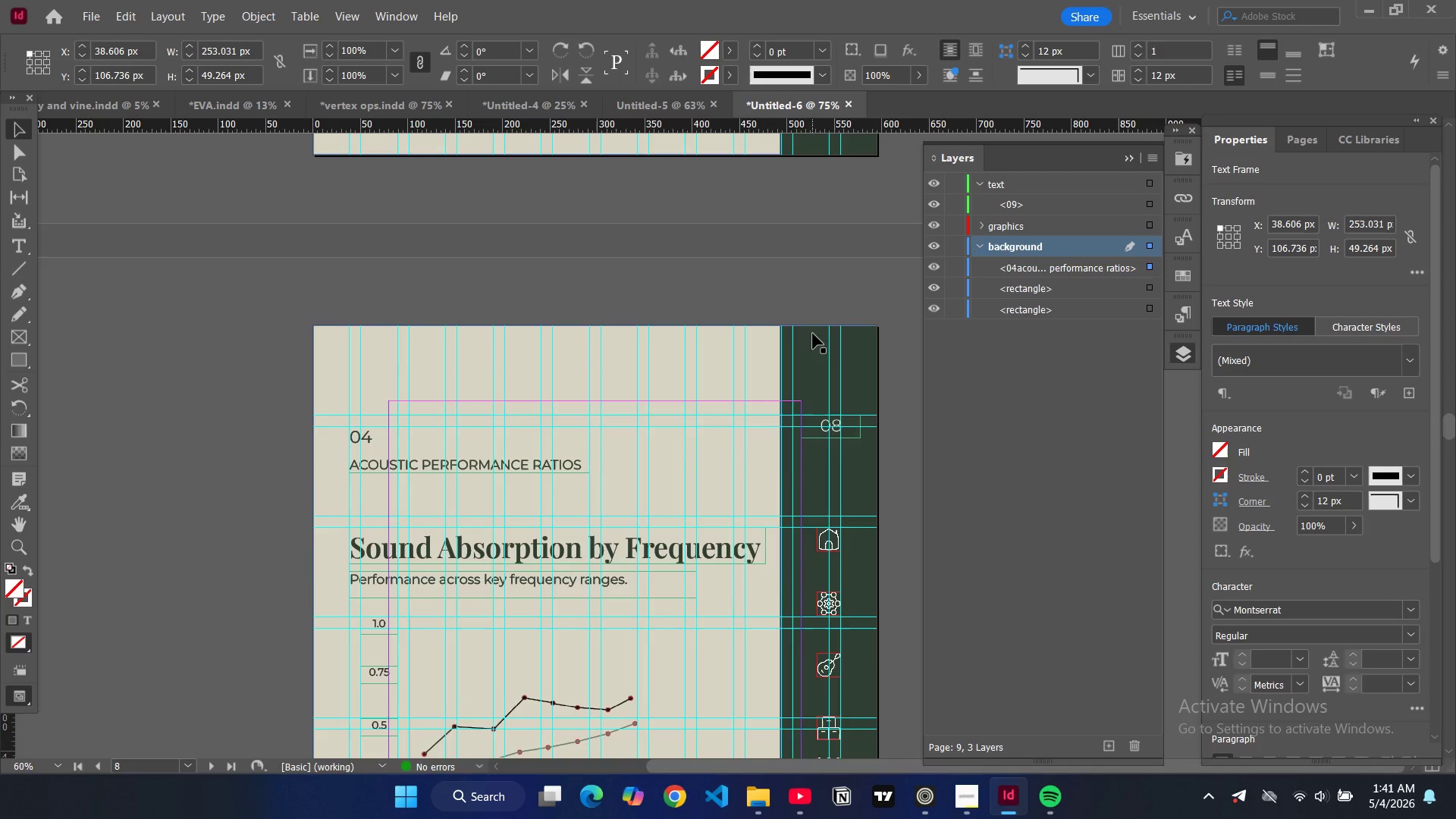 
scroll: coordinate [820, 335], scroll_direction: up, amount: 13.0
 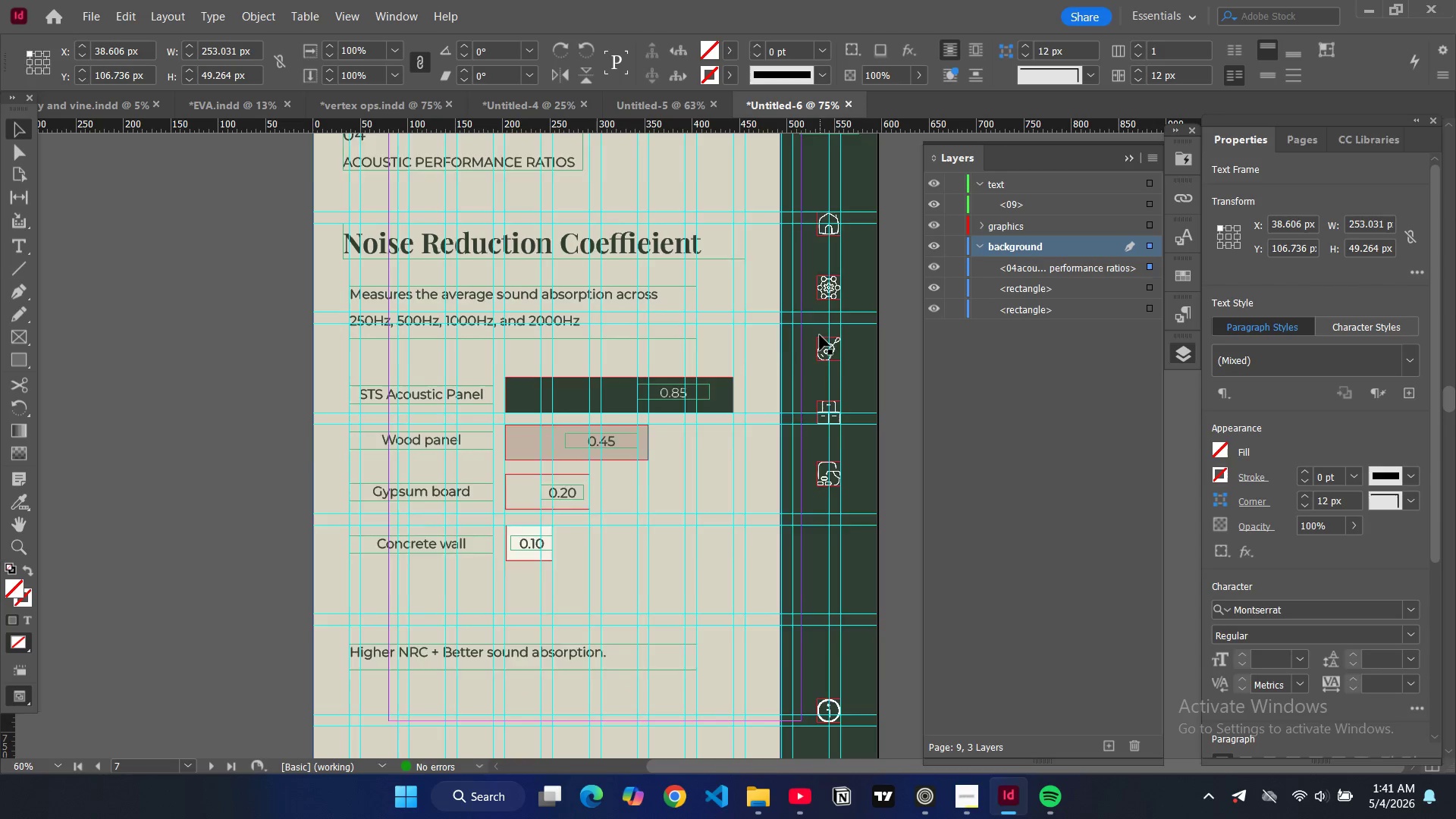 
scroll: coordinate [818, 335], scroll_direction: down, amount: 33.0
 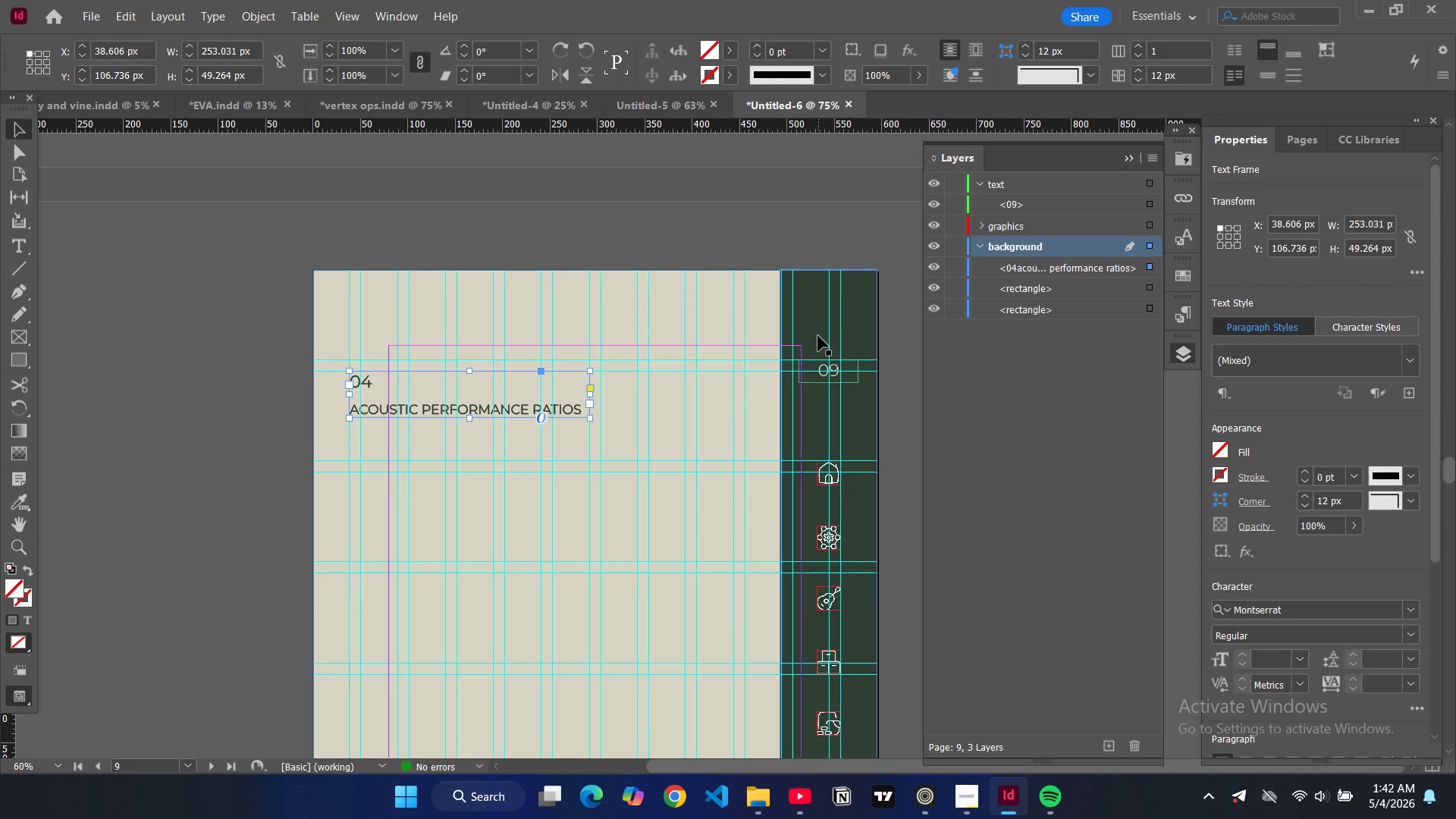 
wait(9.89)
 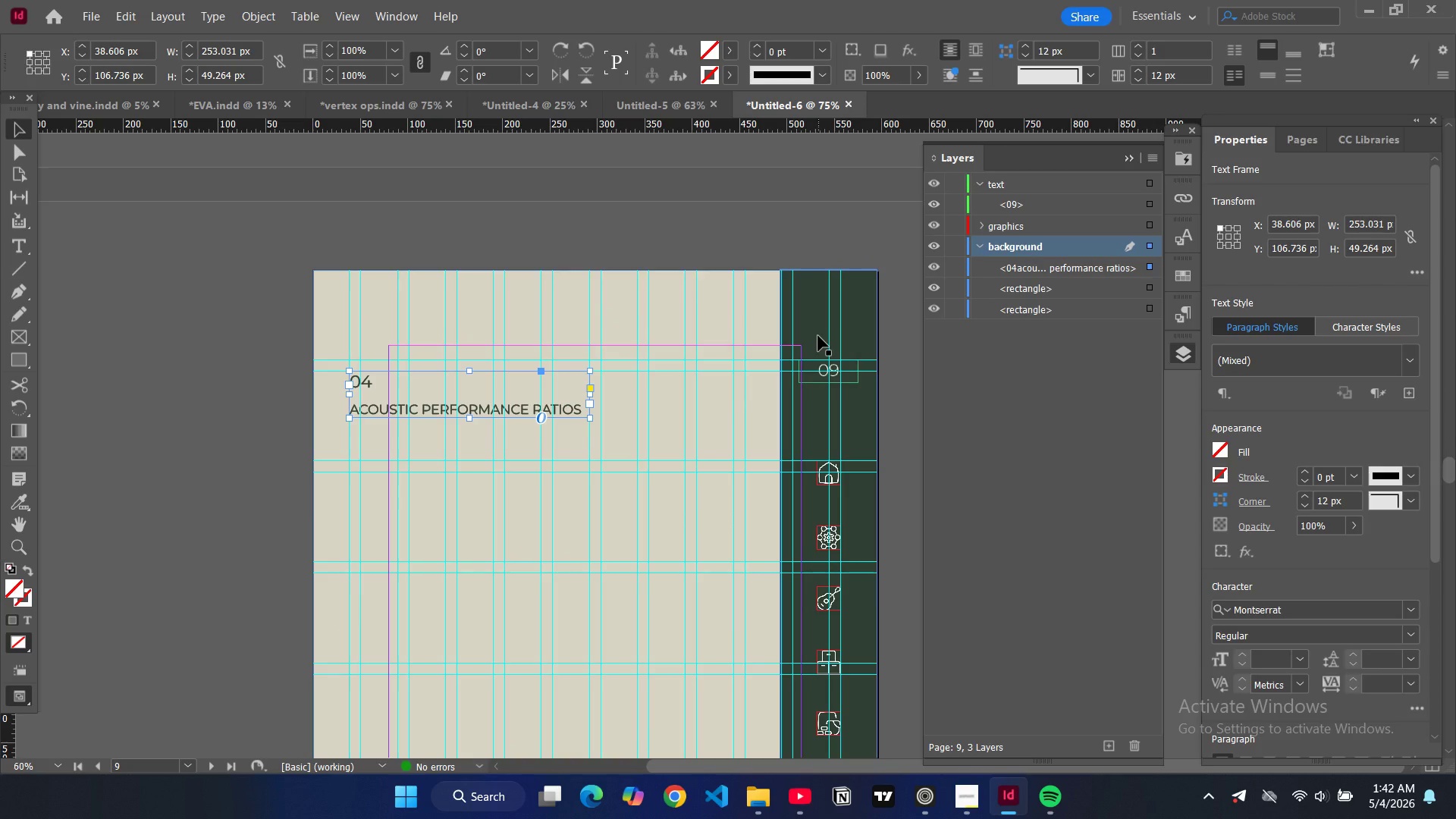 
scroll: coordinate [546, 334], scroll_direction: up, amount: 20.0
 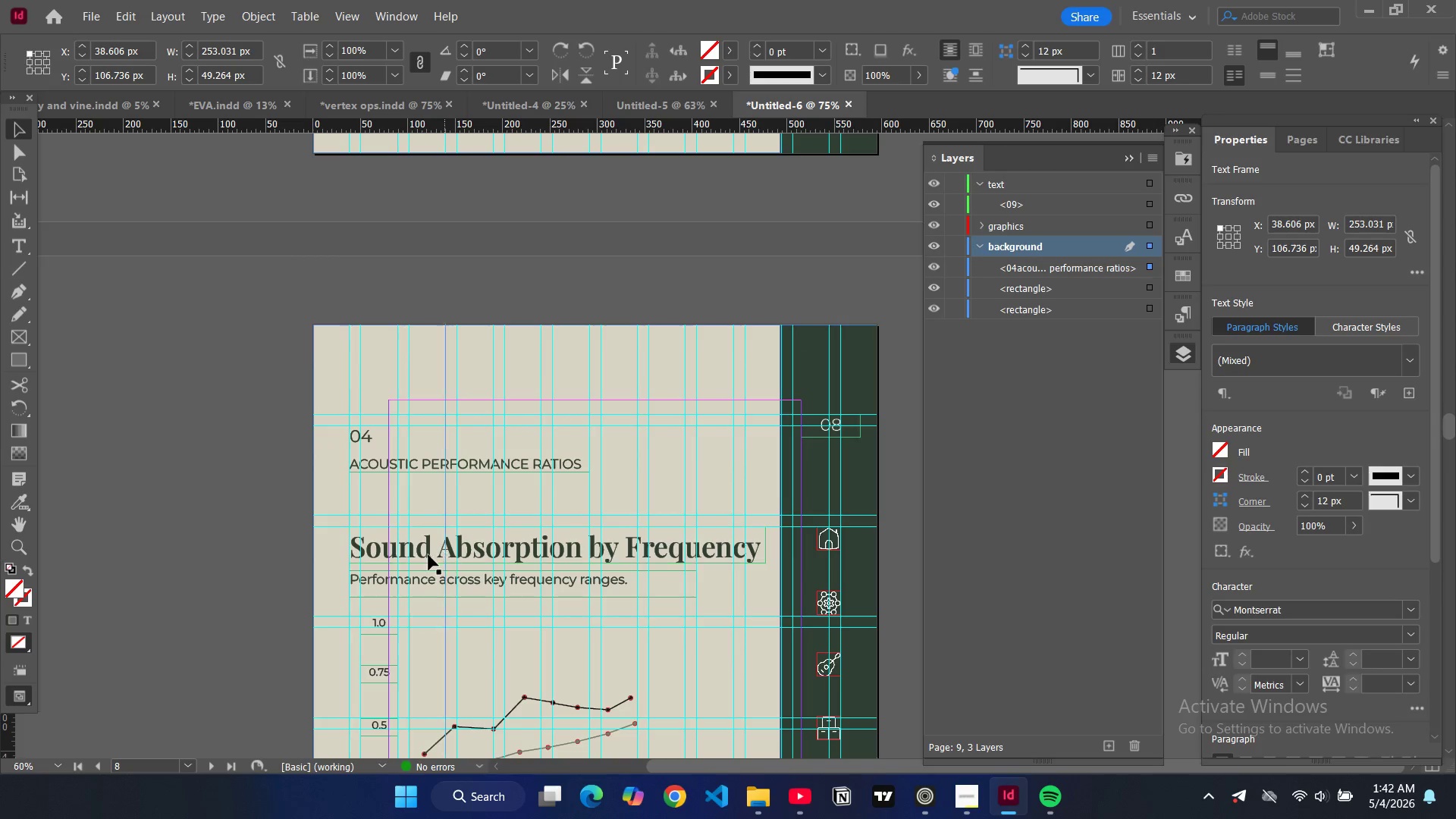 
left_click([424, 557])
 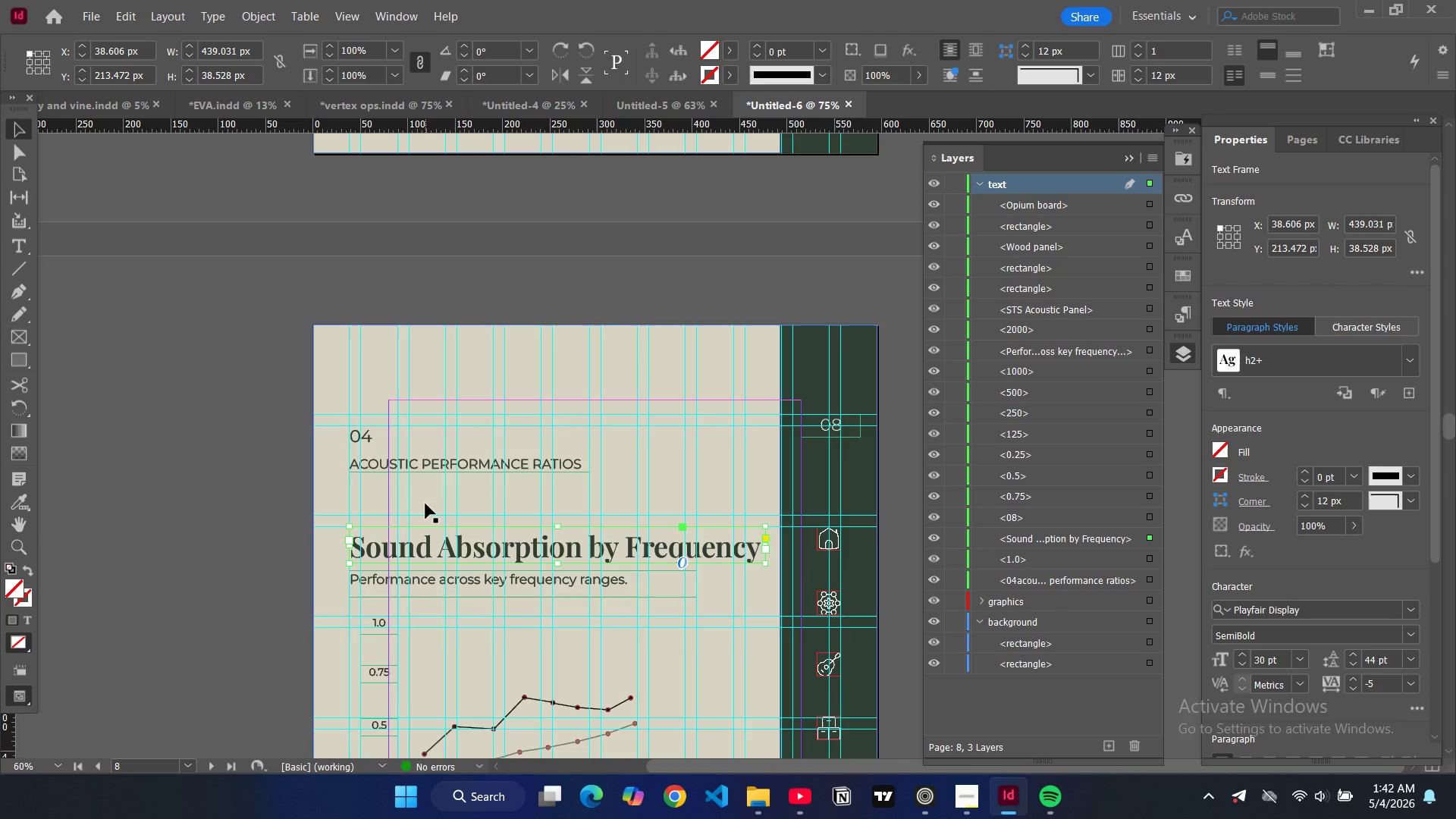 
key(Control+C)
 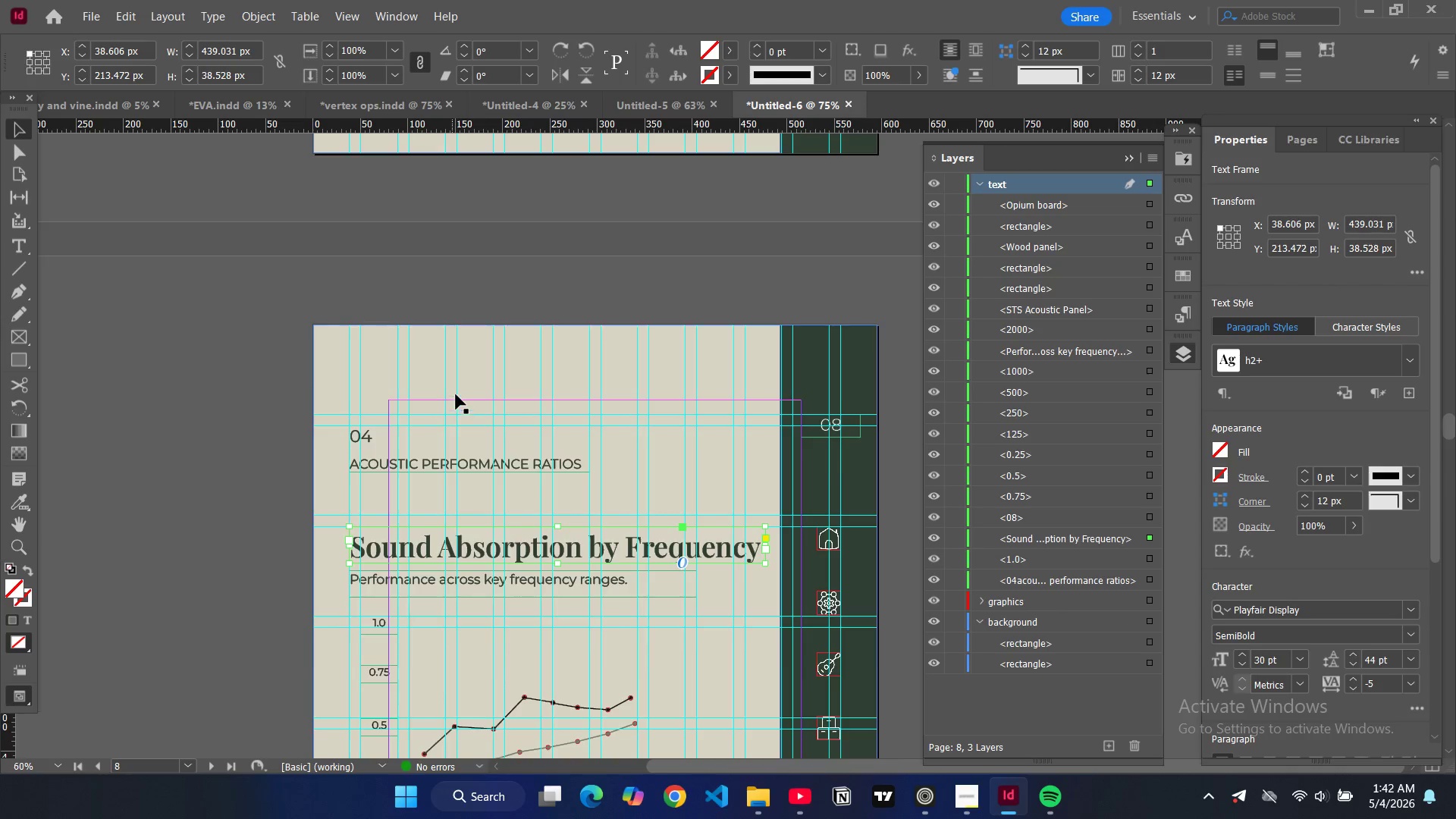 
scroll: coordinate [461, 394], scroll_direction: down, amount: 20.0
 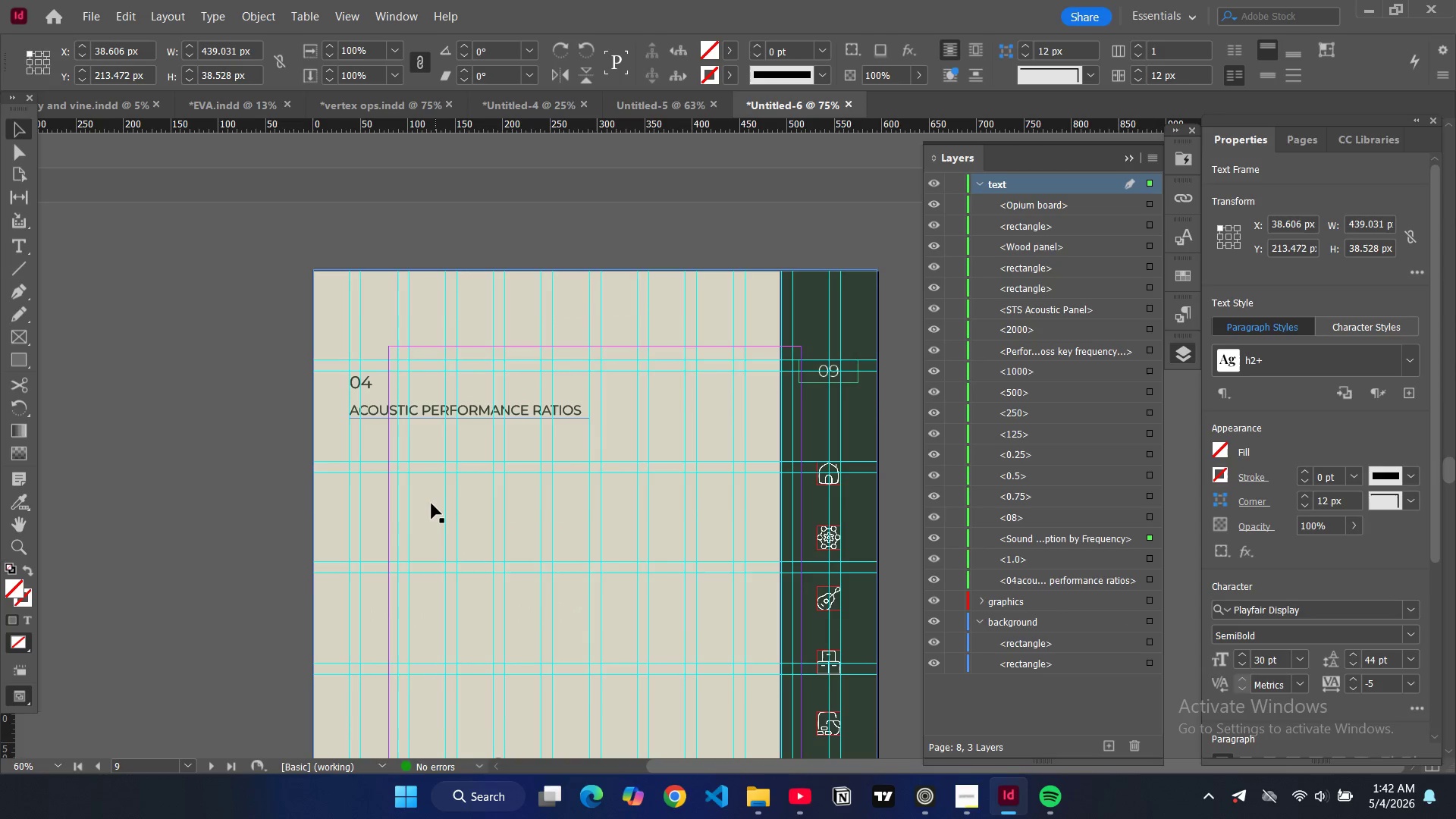 
left_click([428, 510])
 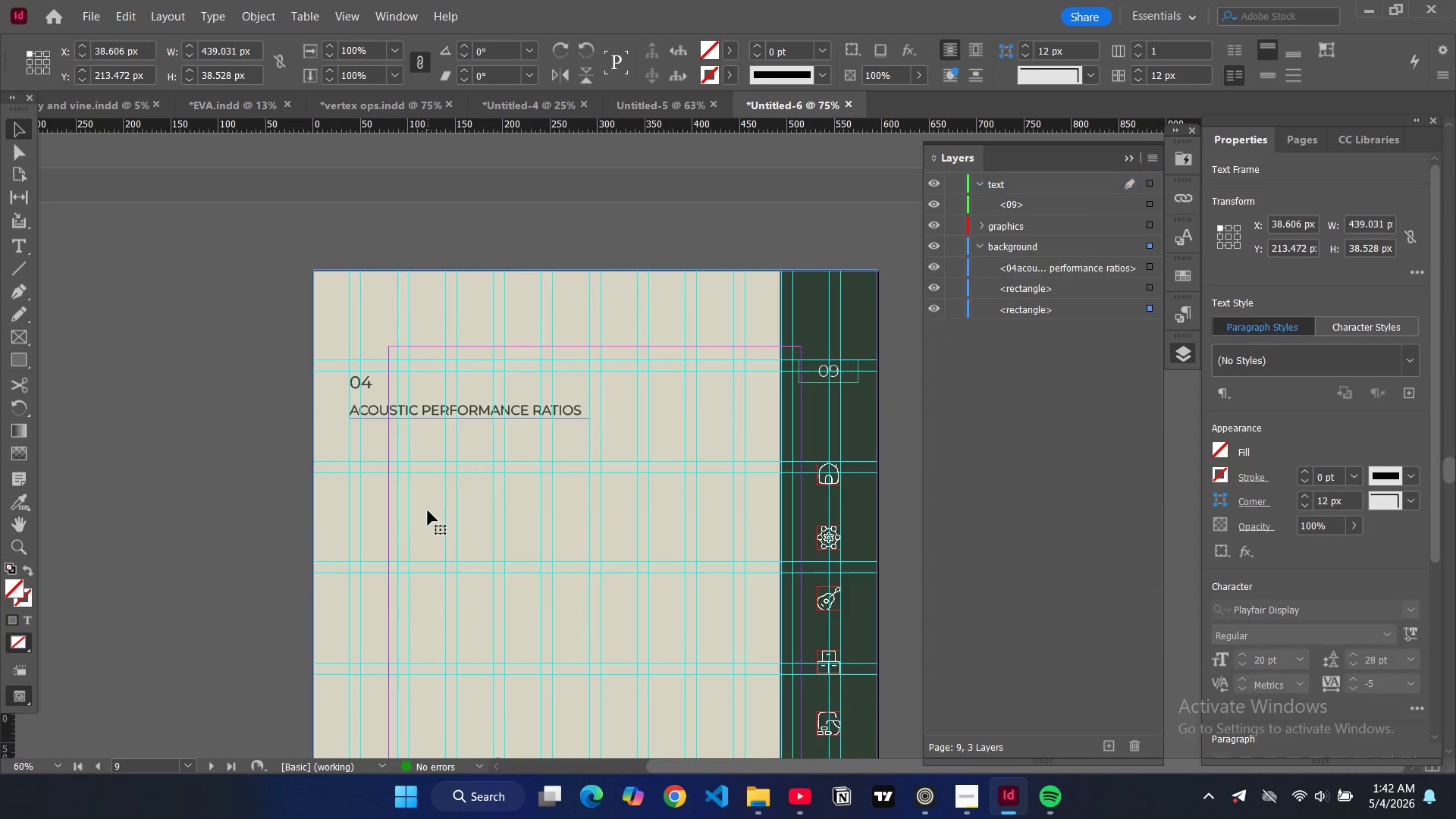 
key(Control+V)
 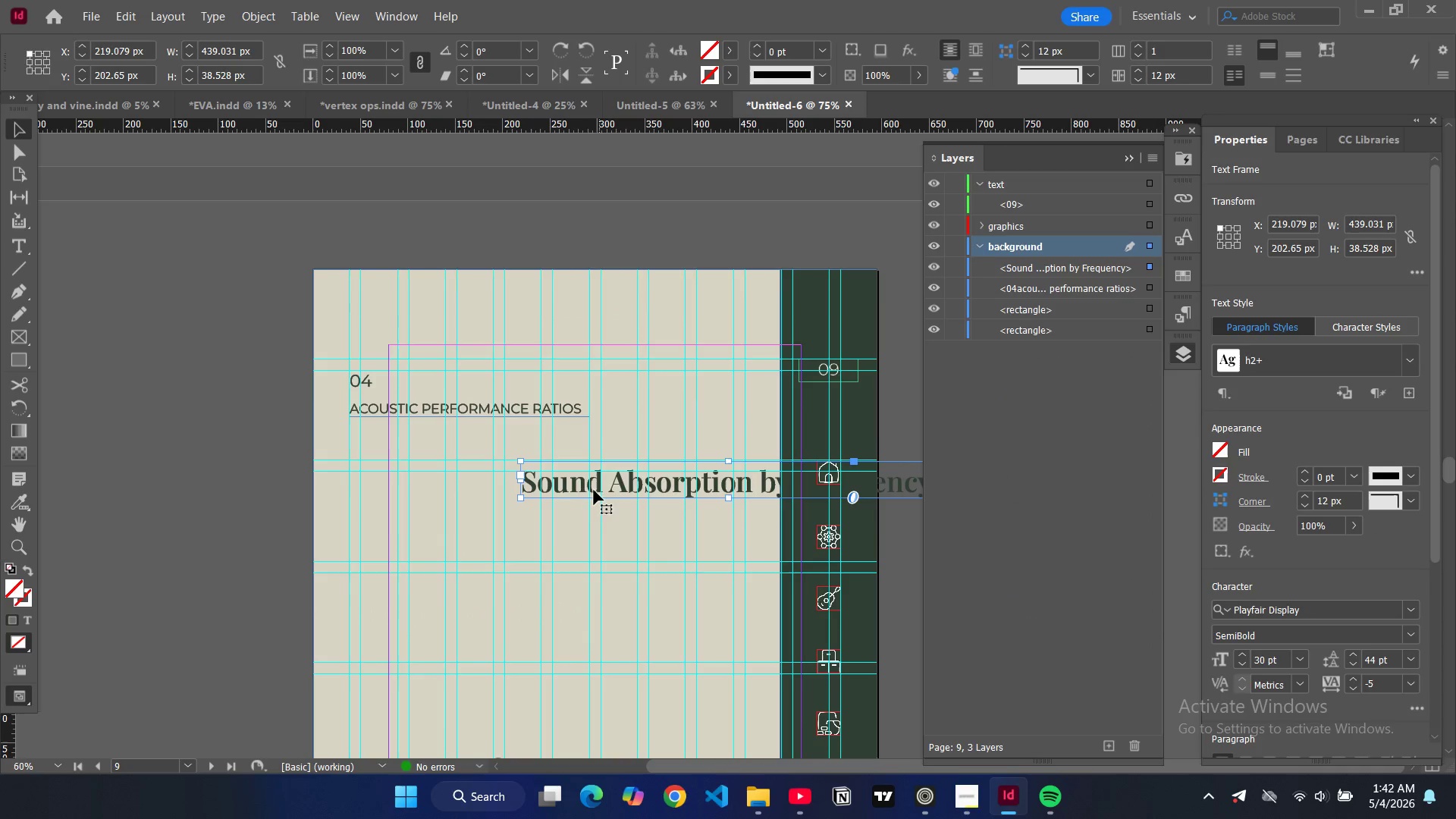 
left_click_drag(start_coordinate=[575, 489], to_coordinate=[406, 488])
 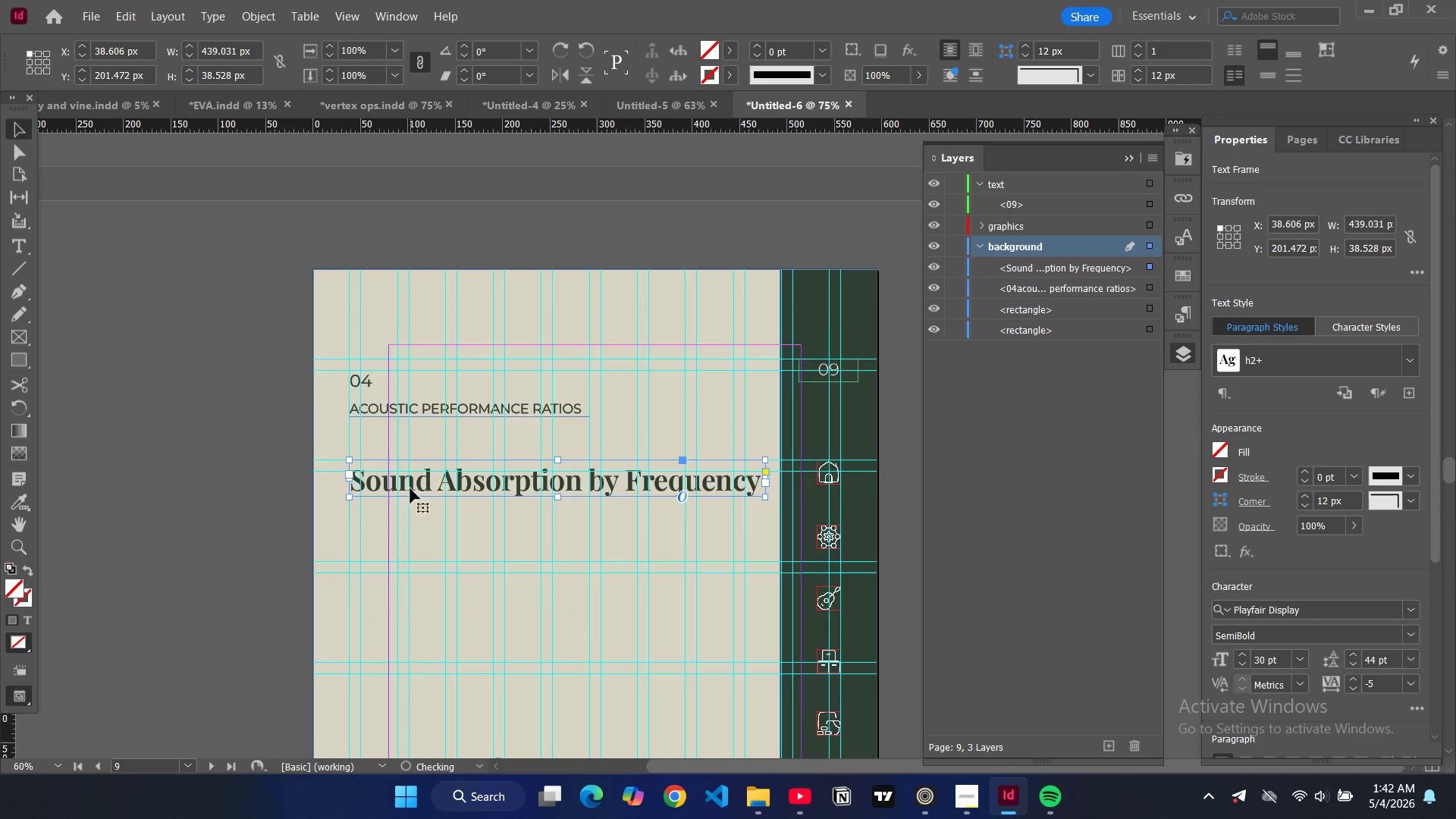 
double_click([410, 488])
 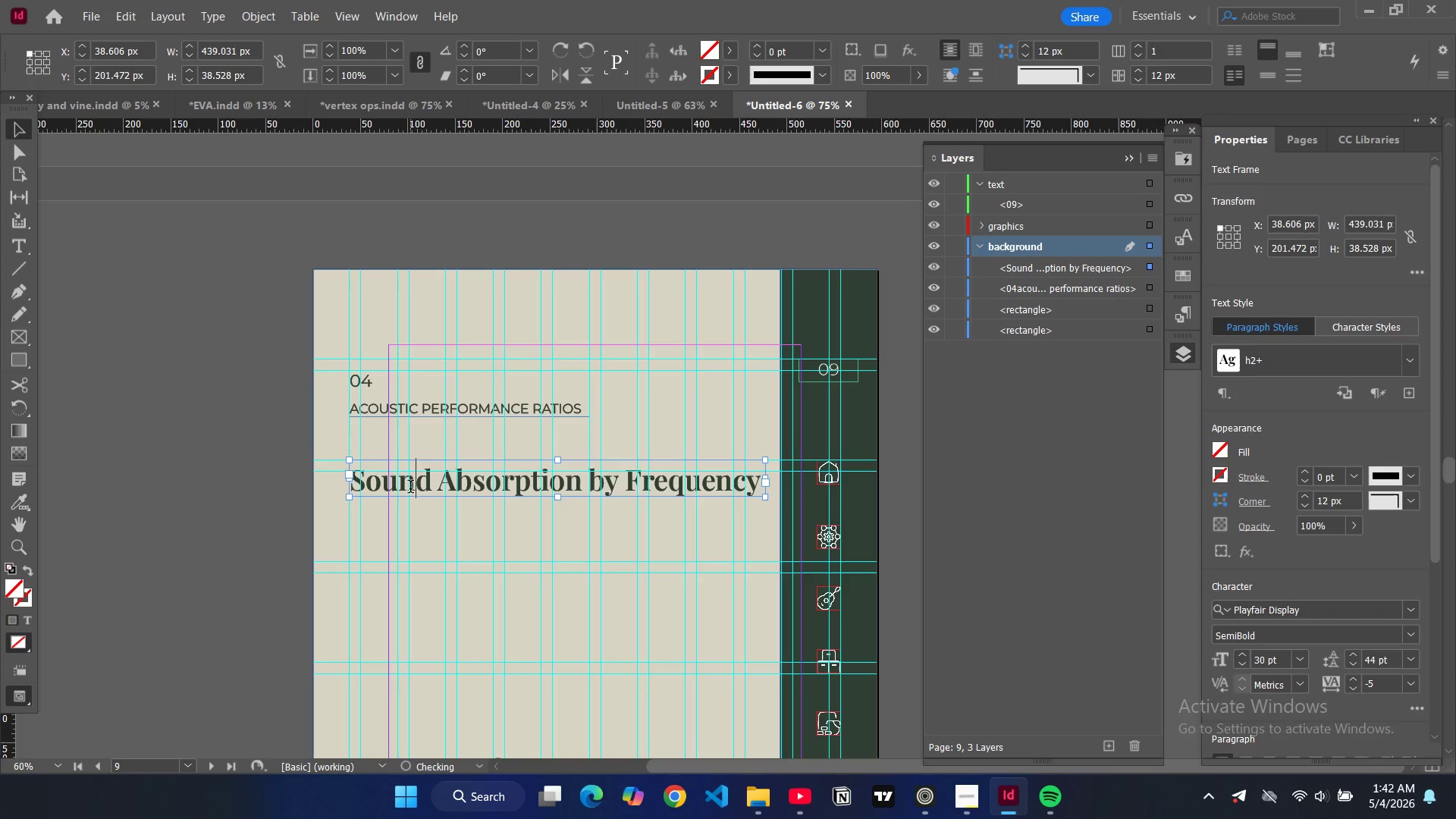 
key(Control+A)
 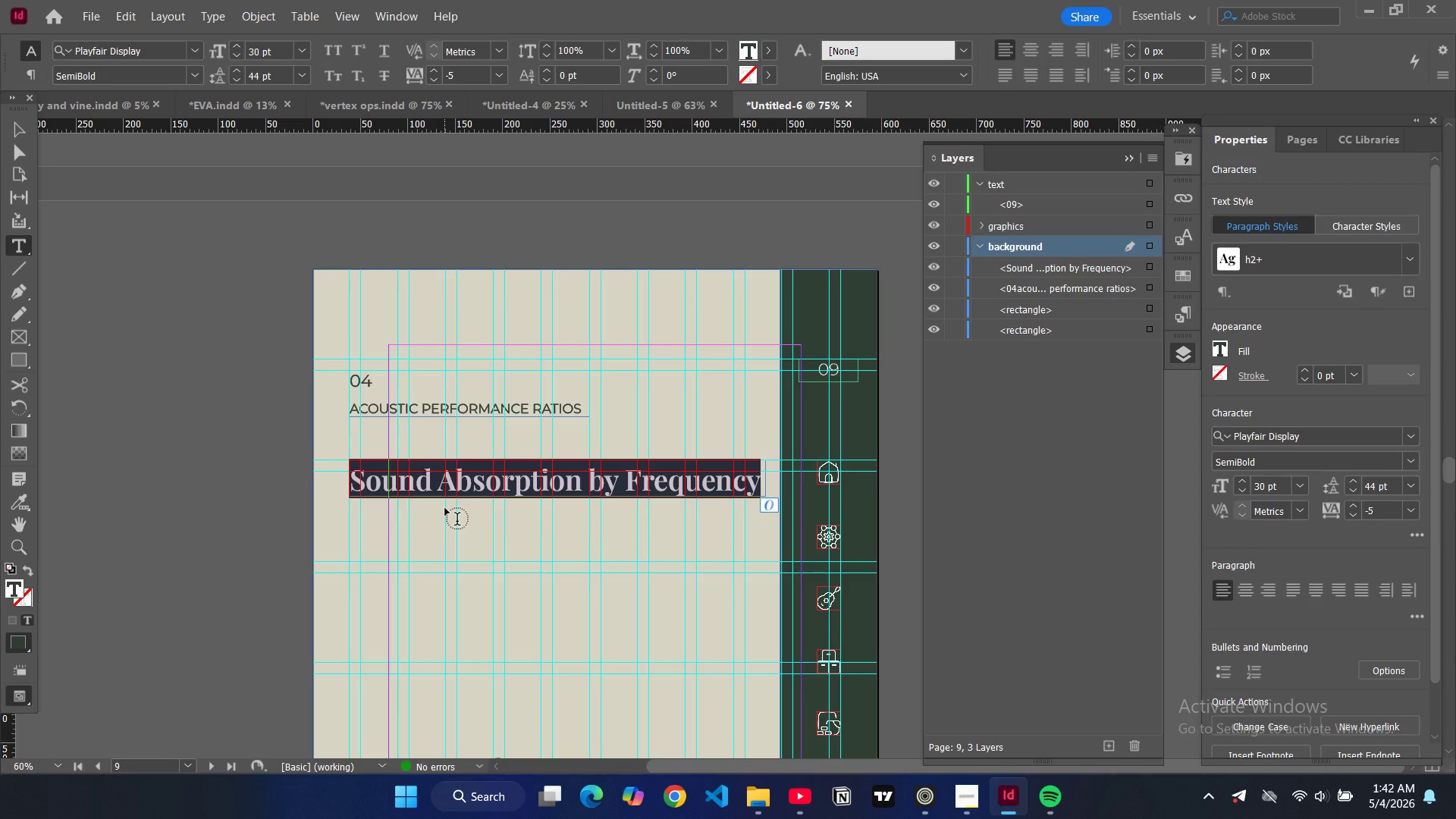 
type(Sound Transmission Calss)
key(Backspace)
key(Backspace)
key(Backspace)
key(Backspace)
type(lass)
 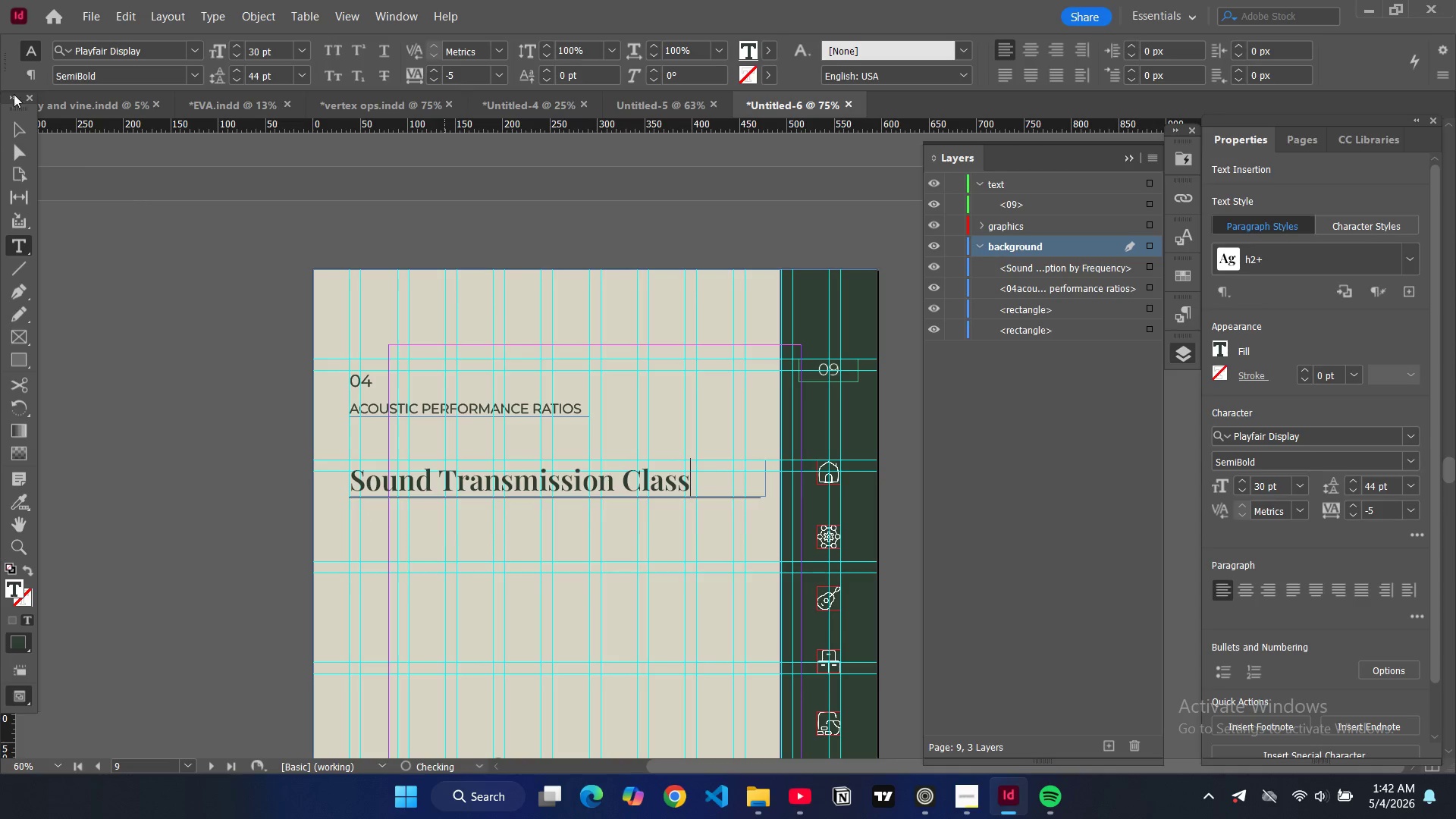 
left_click([14, 130])
 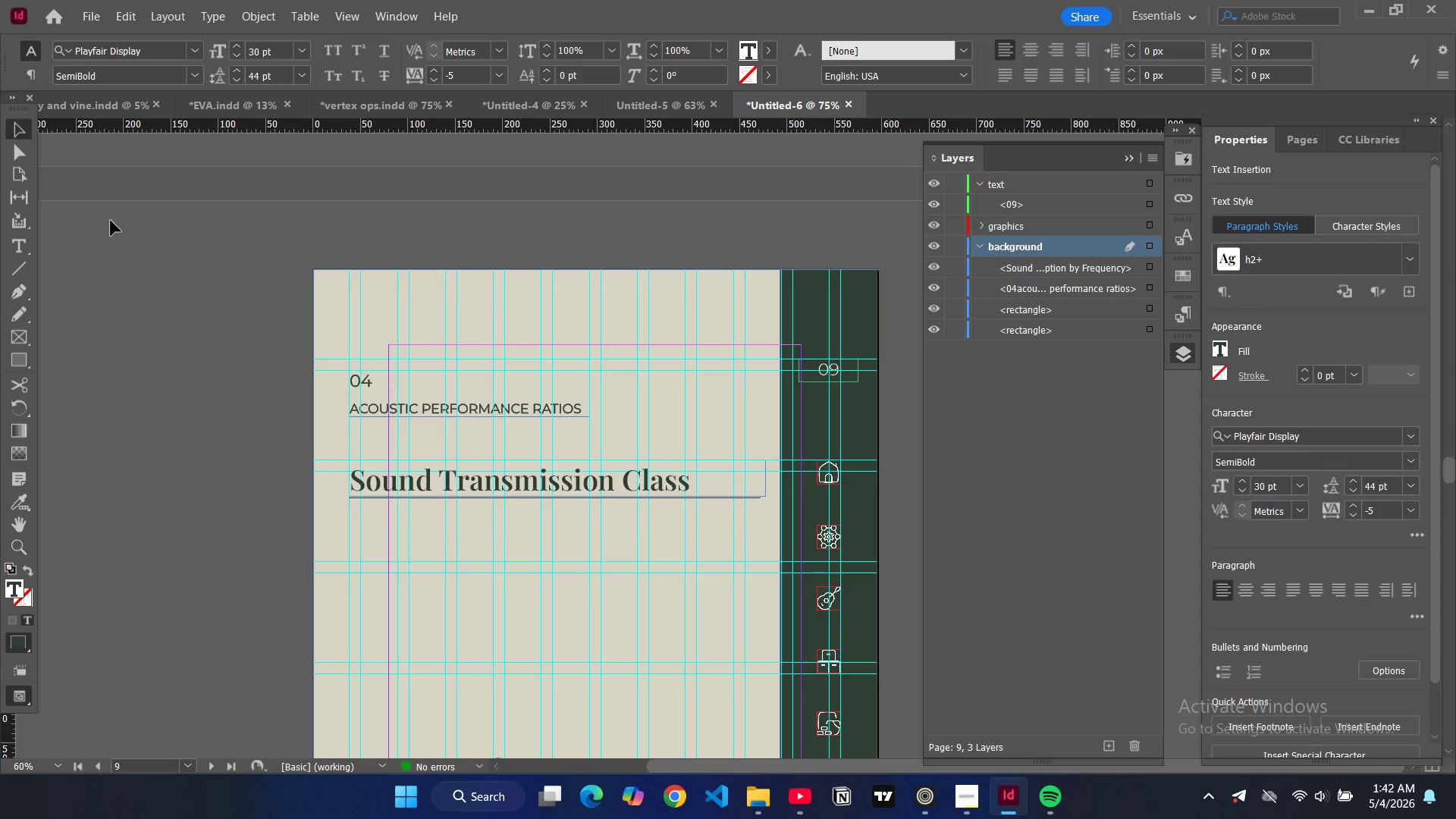 
left_click([113, 226])
 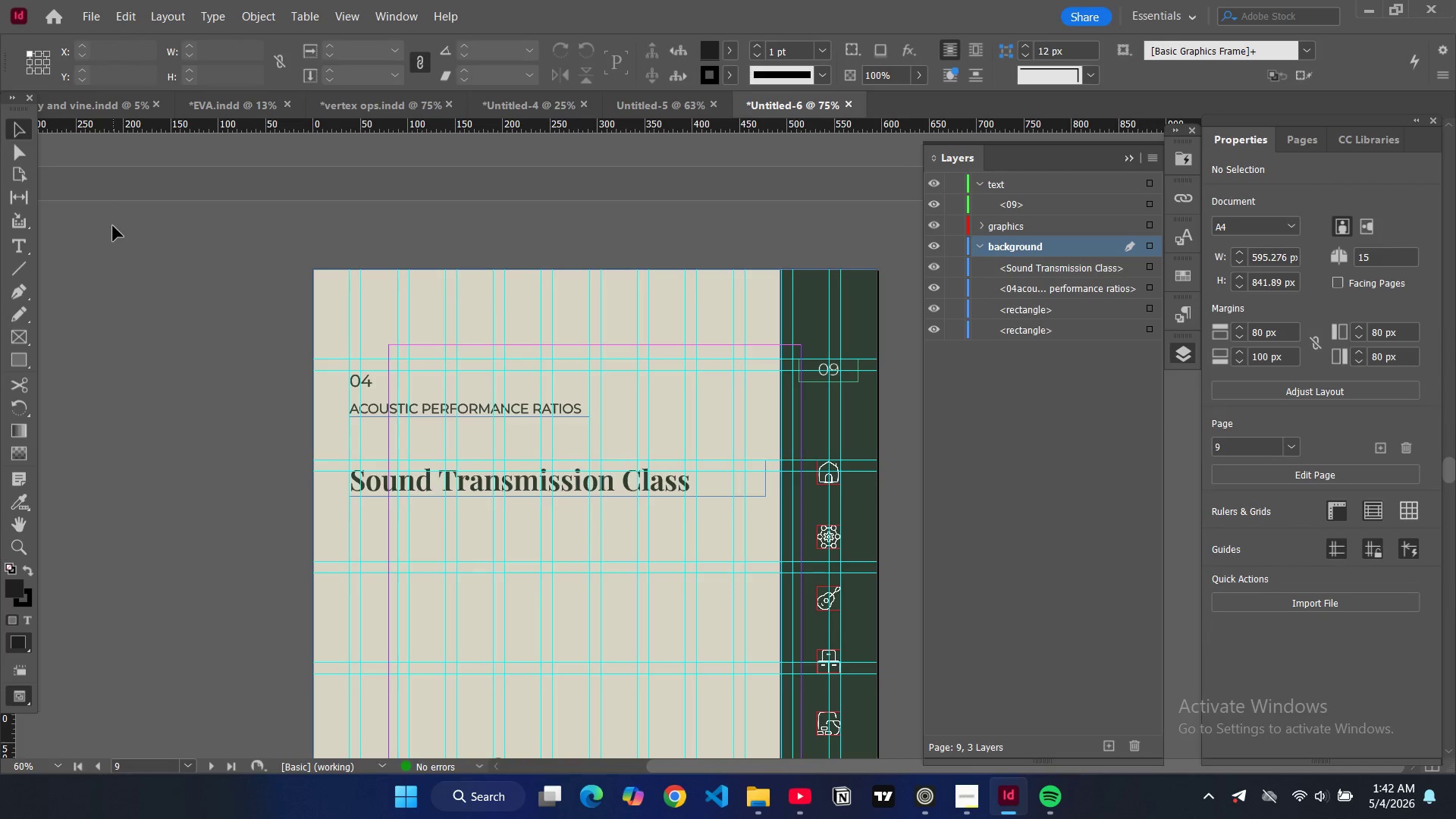 
type(ww)
 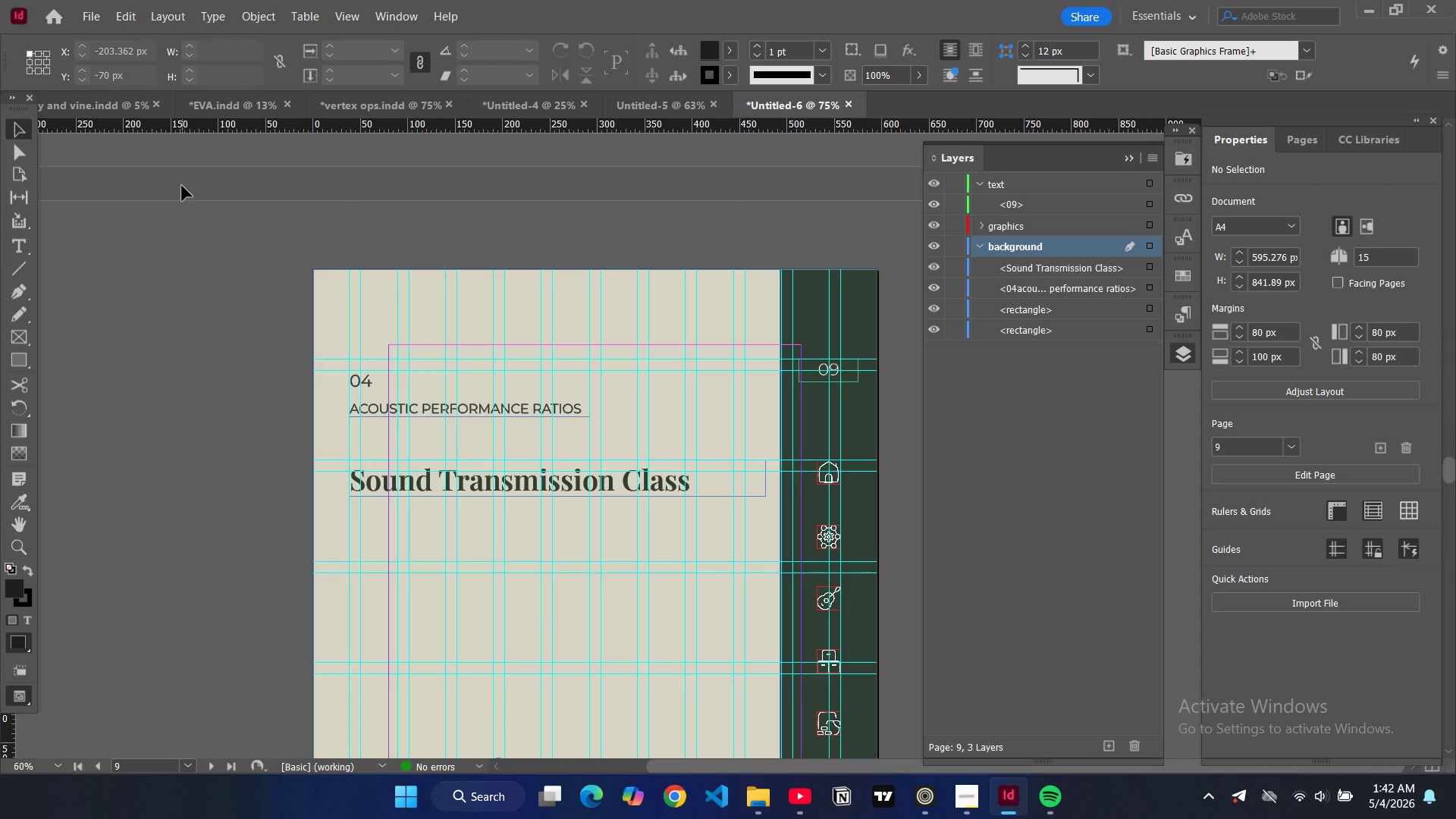 
wait(9.14)
 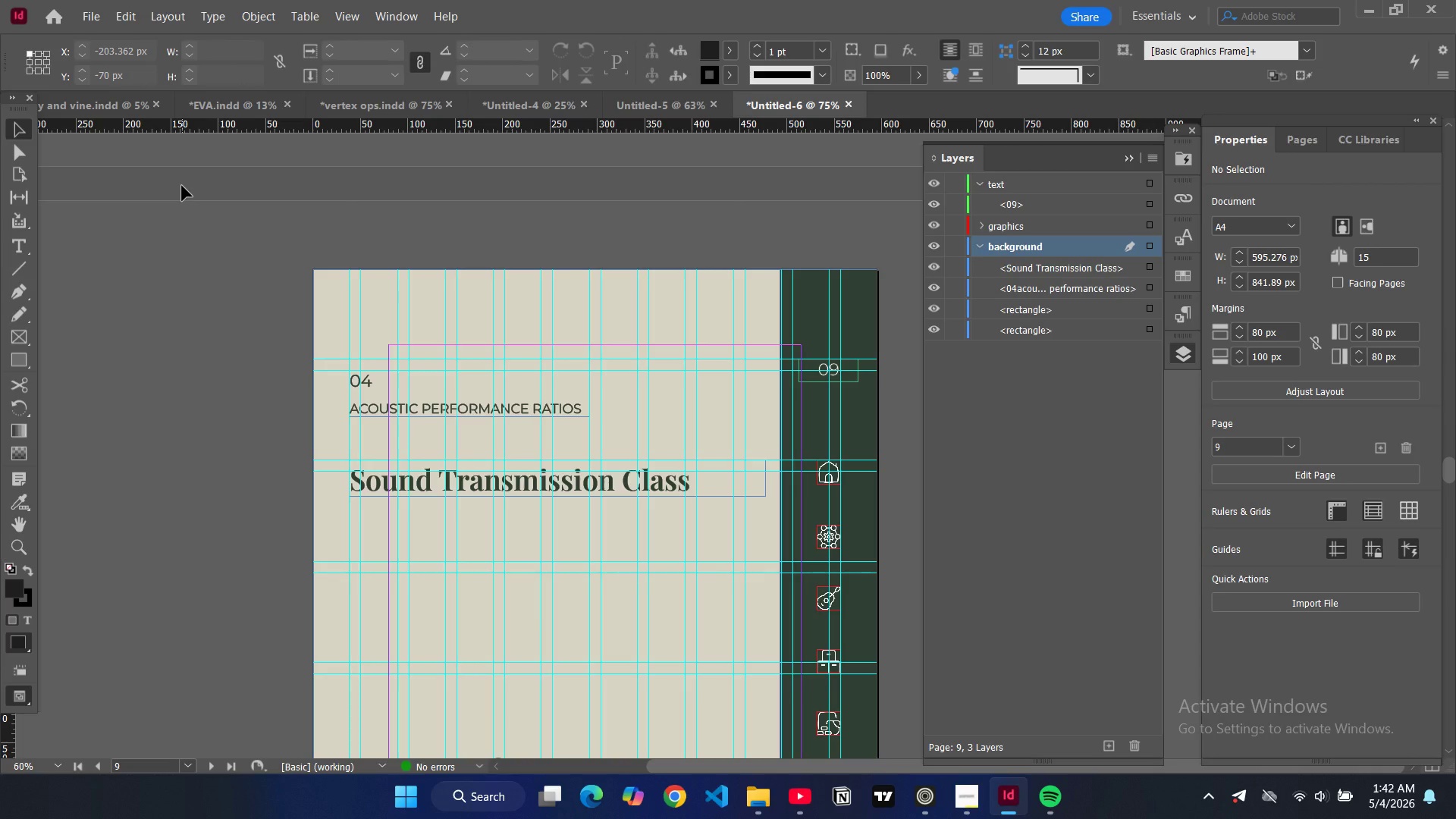 
left_click([962, 796])